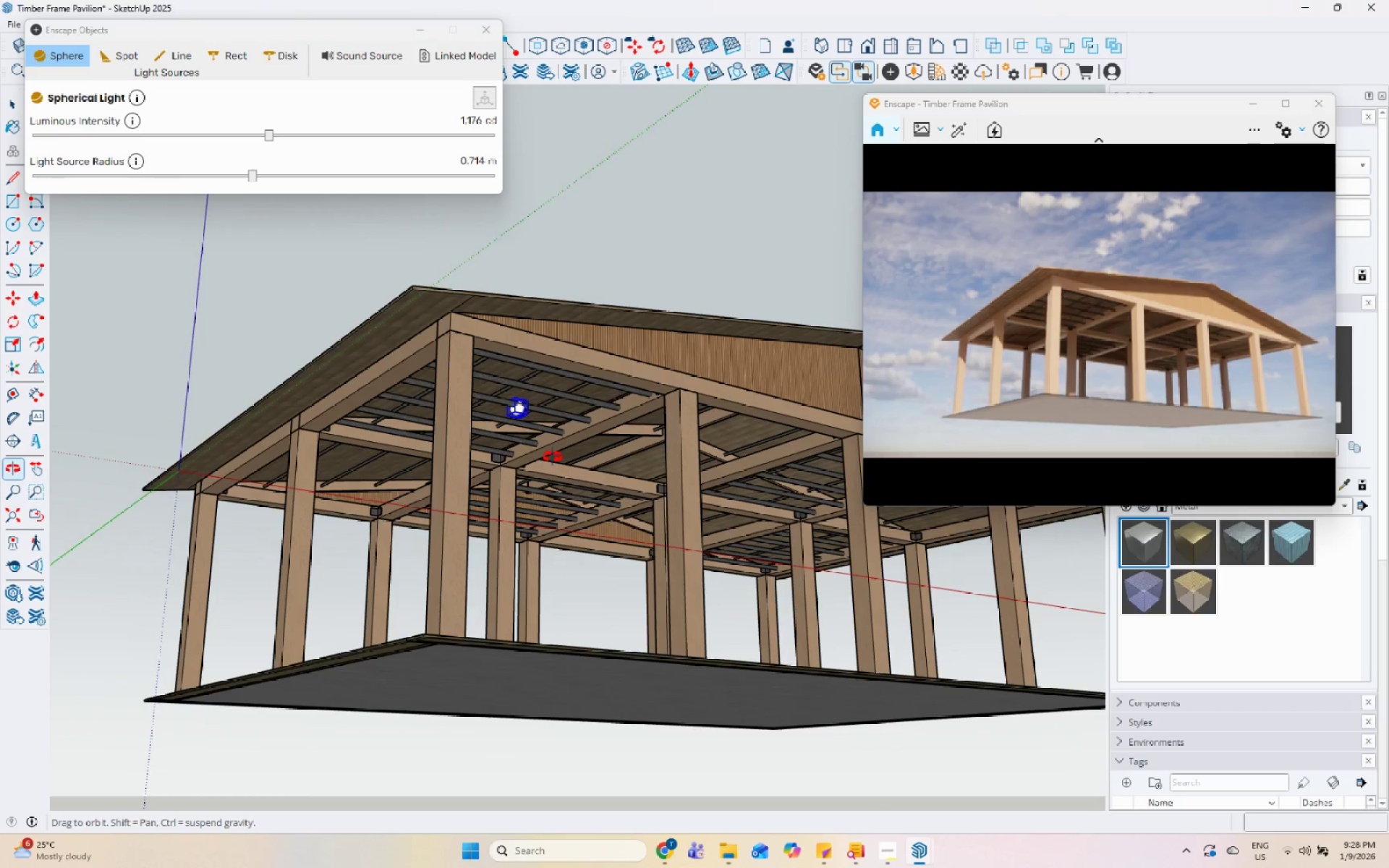 
scroll: coordinate [524, 344], scroll_direction: up, amount: 5.0
 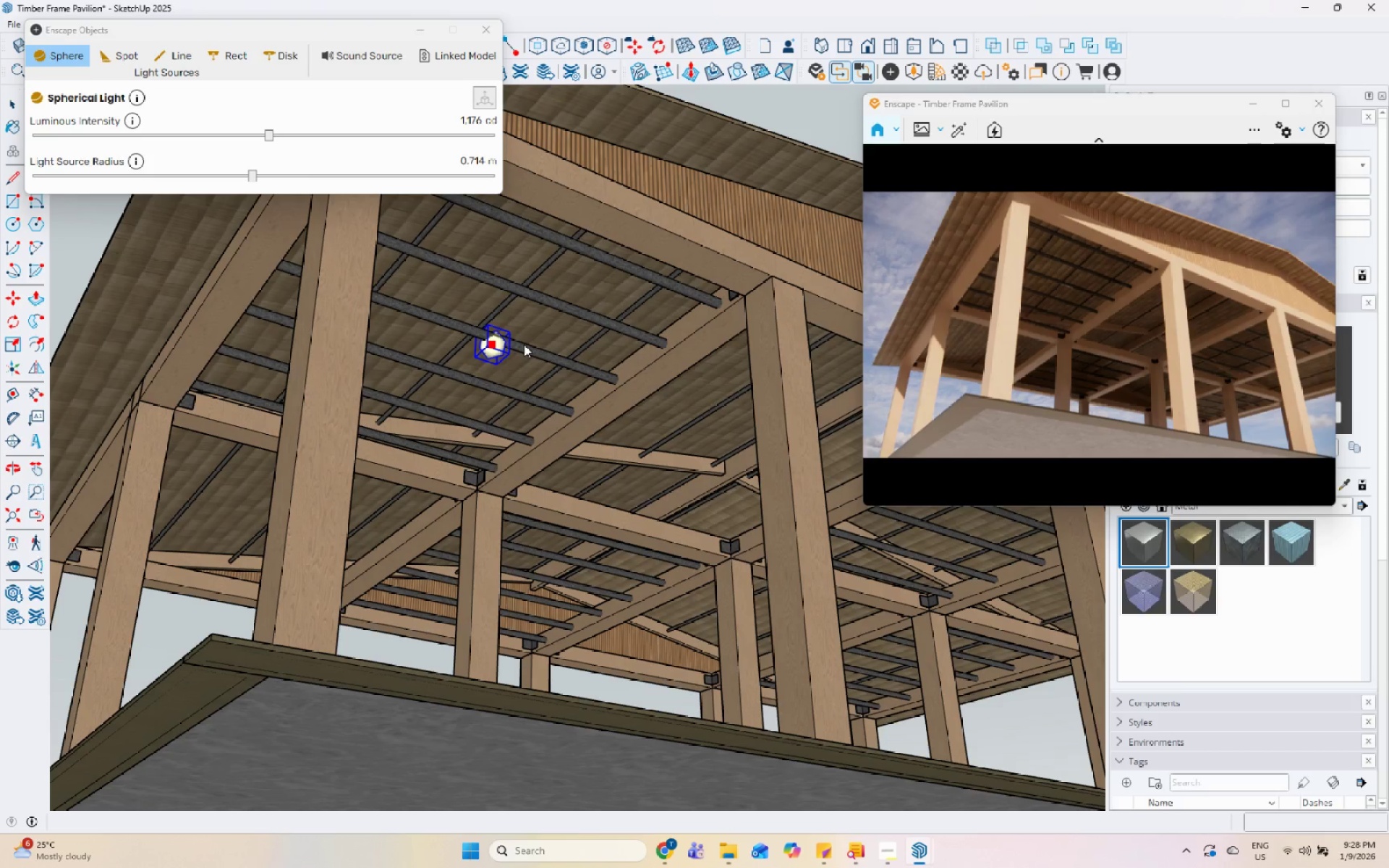 
key(M)
 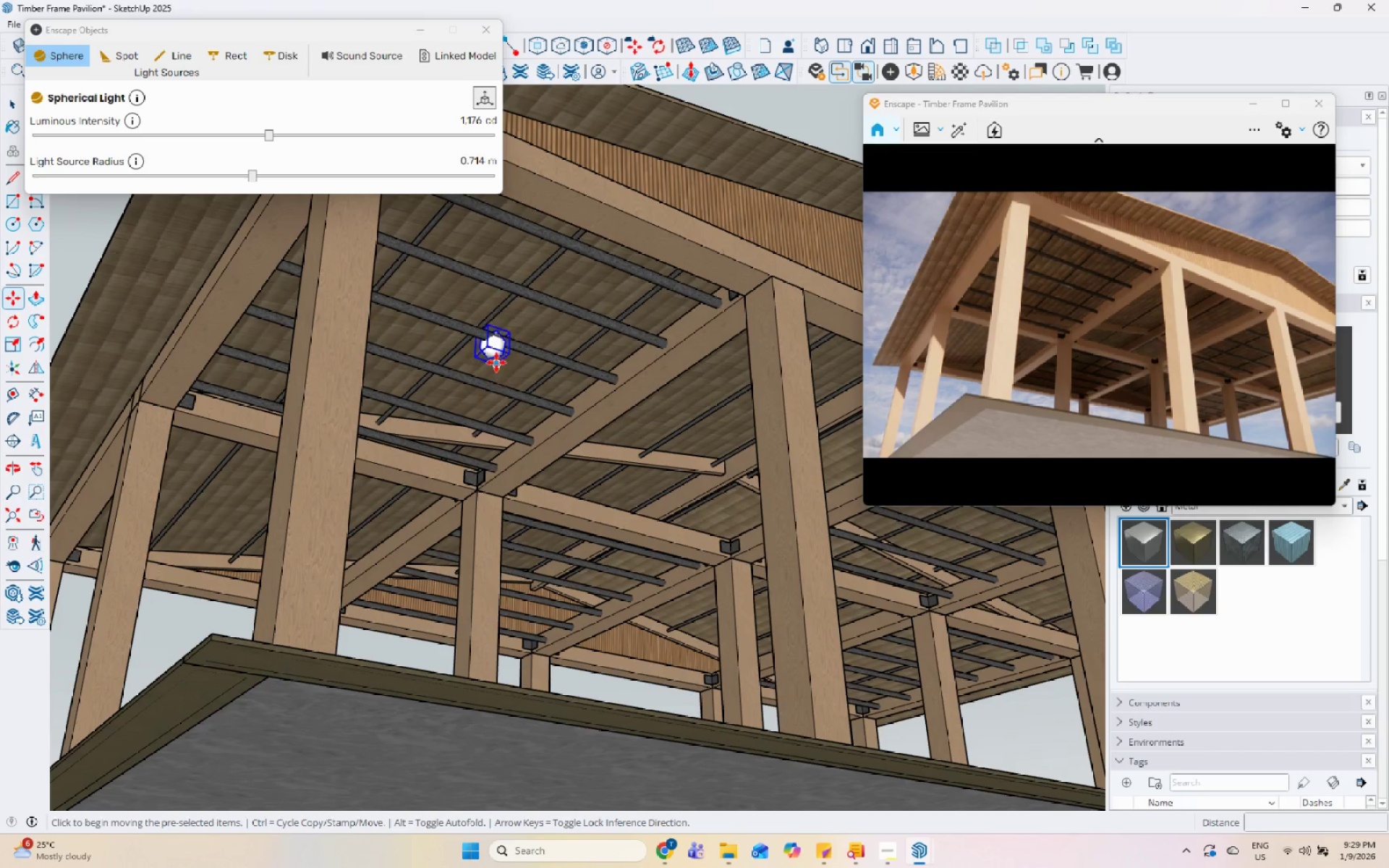 
key(Control+ControlLeft)
 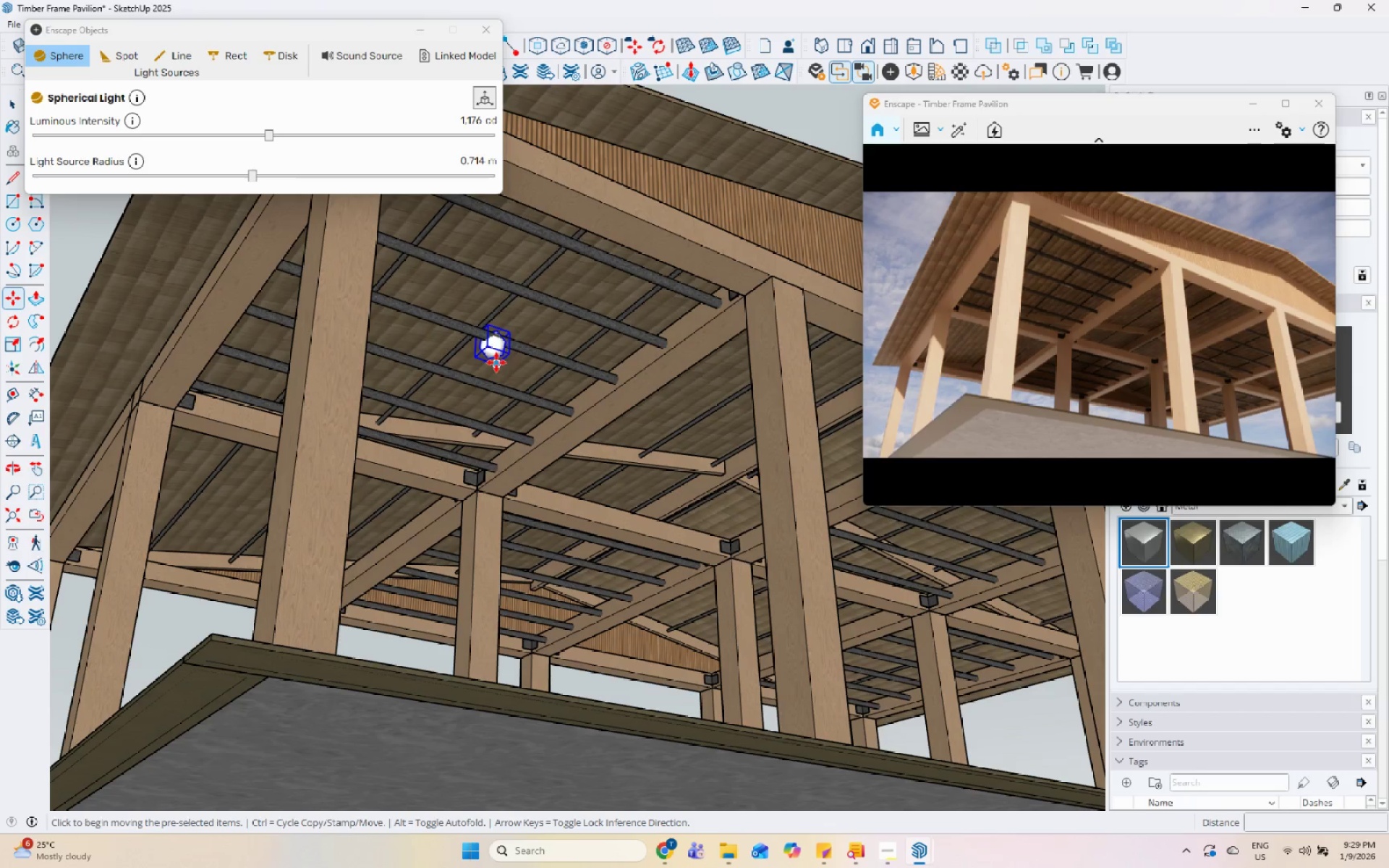 
left_click([496, 362])
 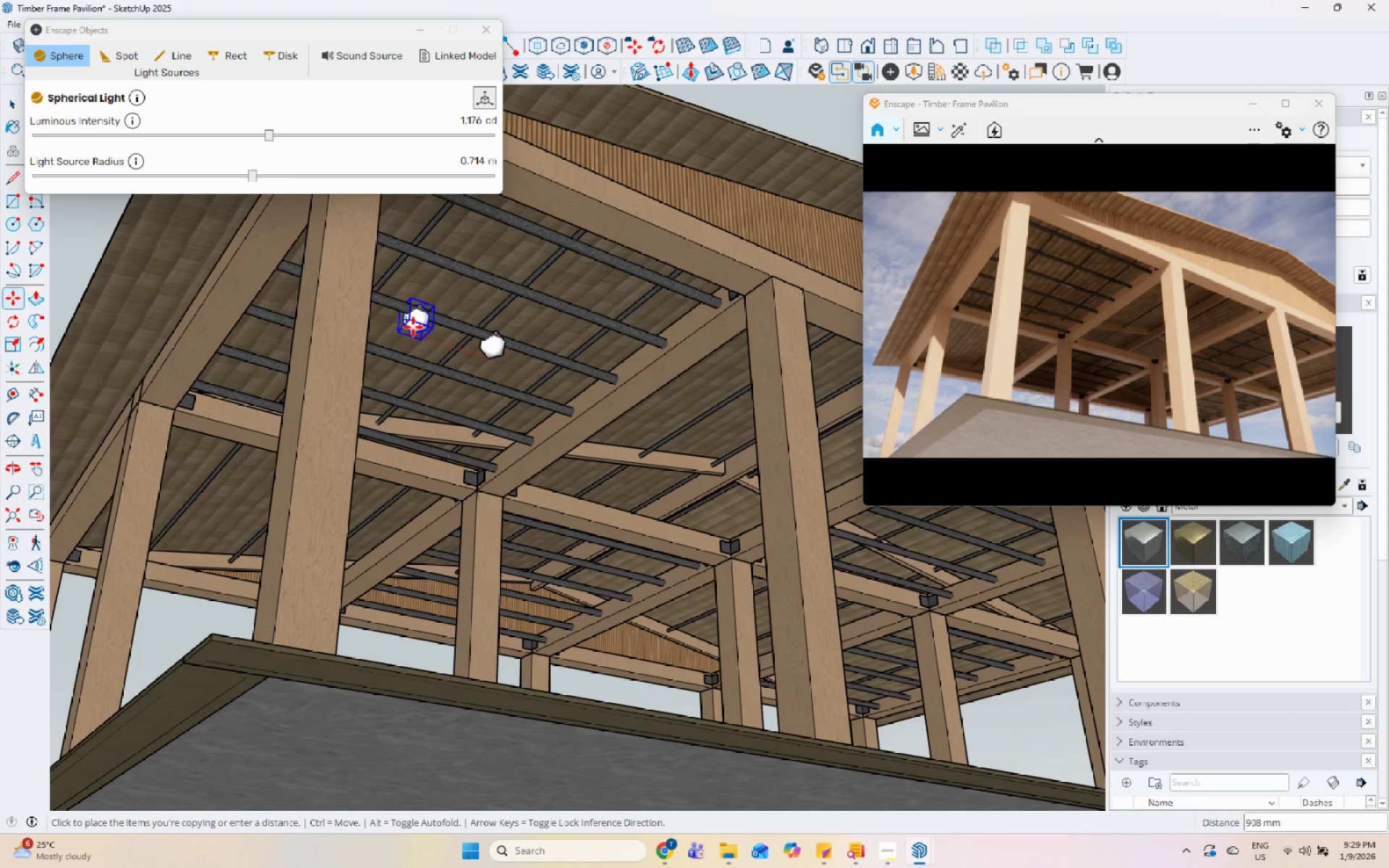 
left_click([409, 326])
 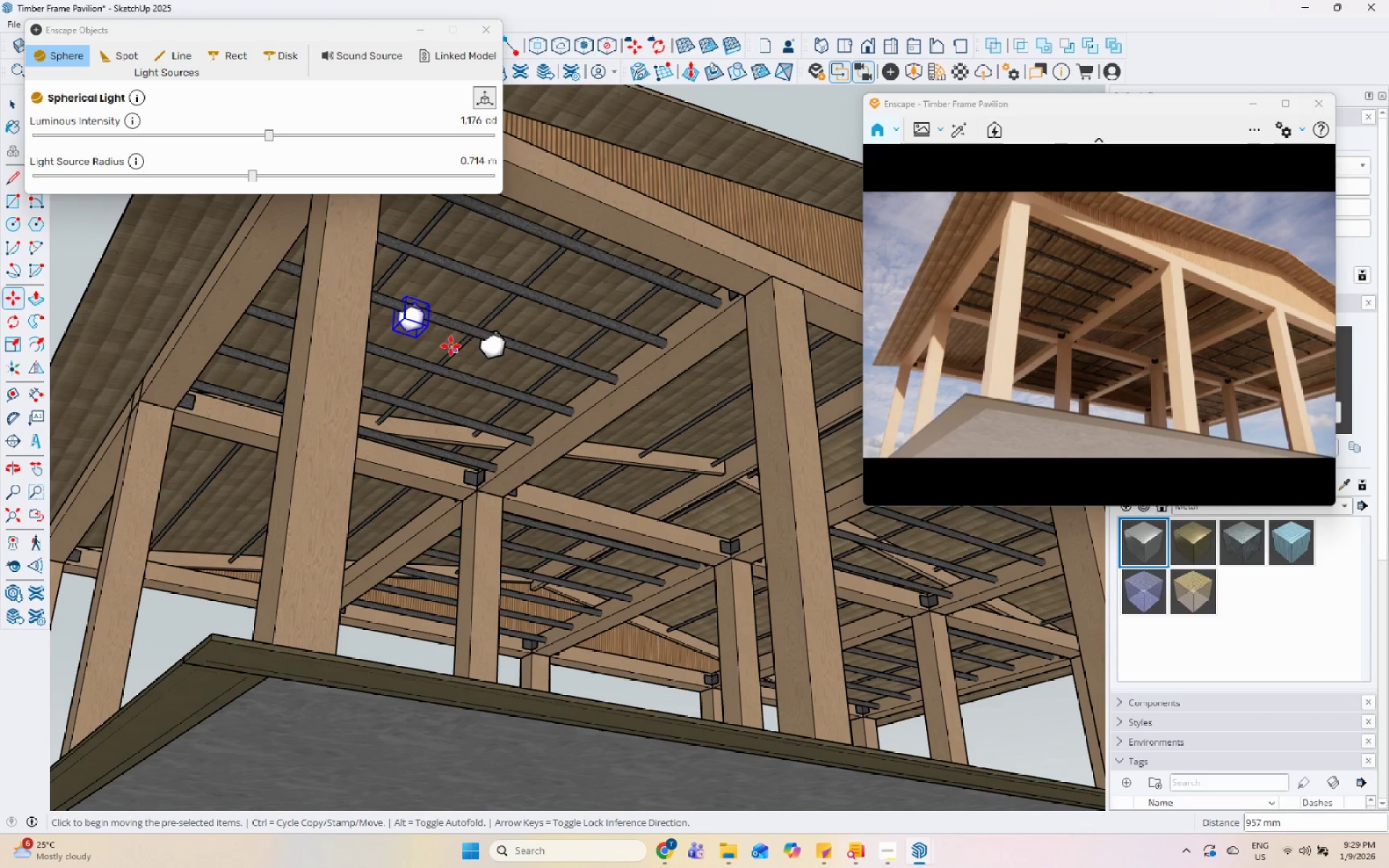 
key(Space)
 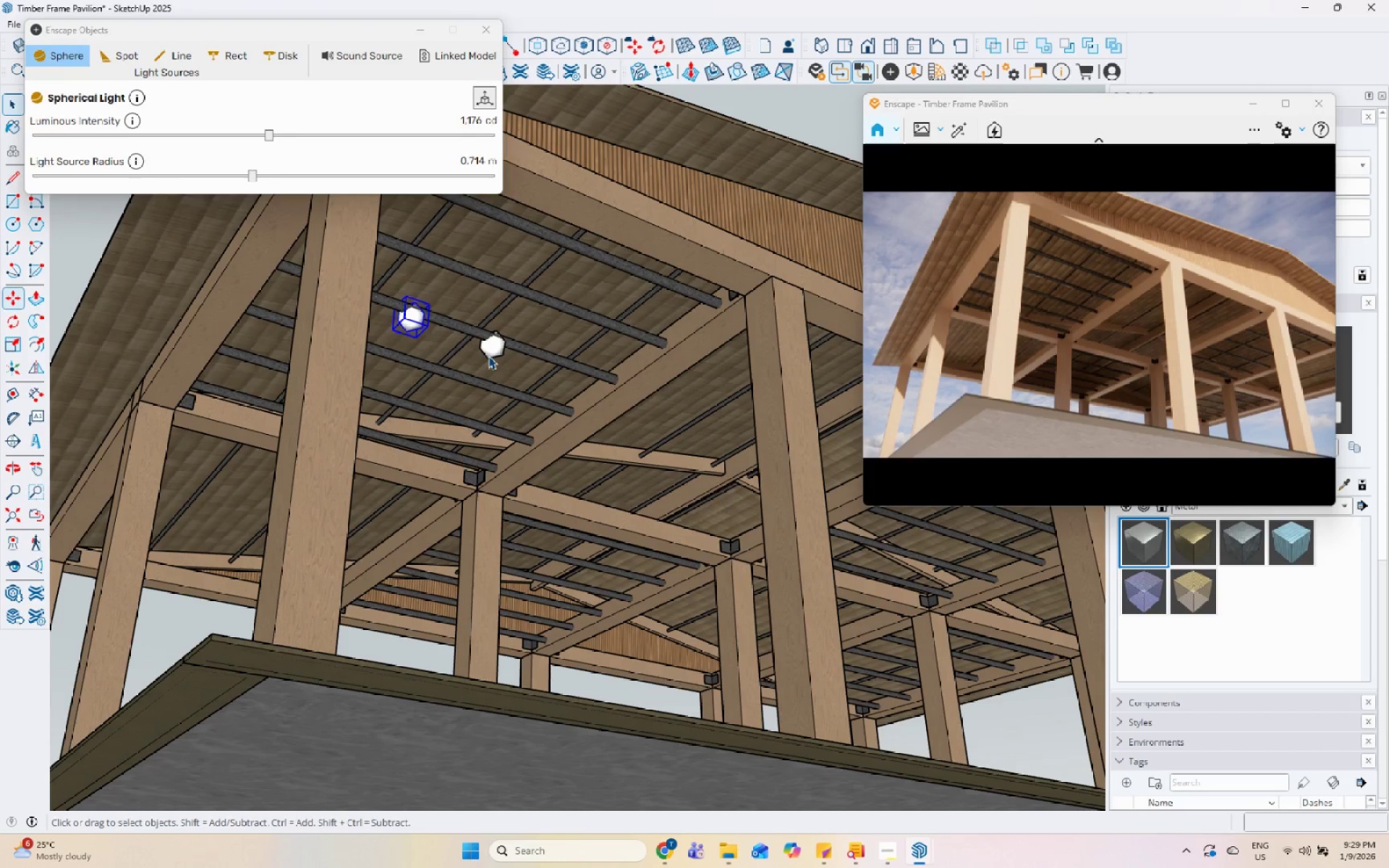 
left_click([488, 356])
 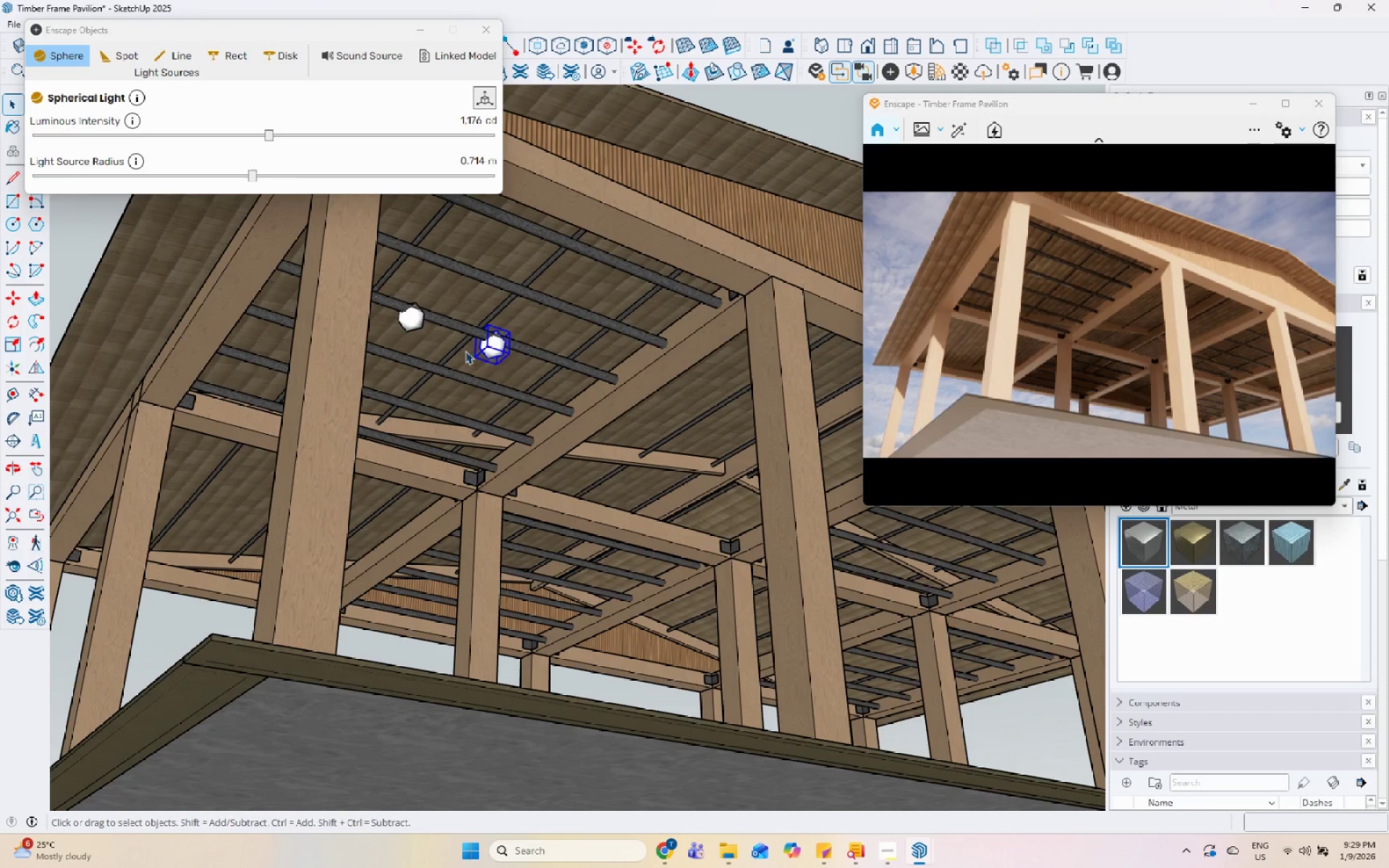 
hold_key(key=ControlLeft, duration=0.42)
left_click([414, 320])
 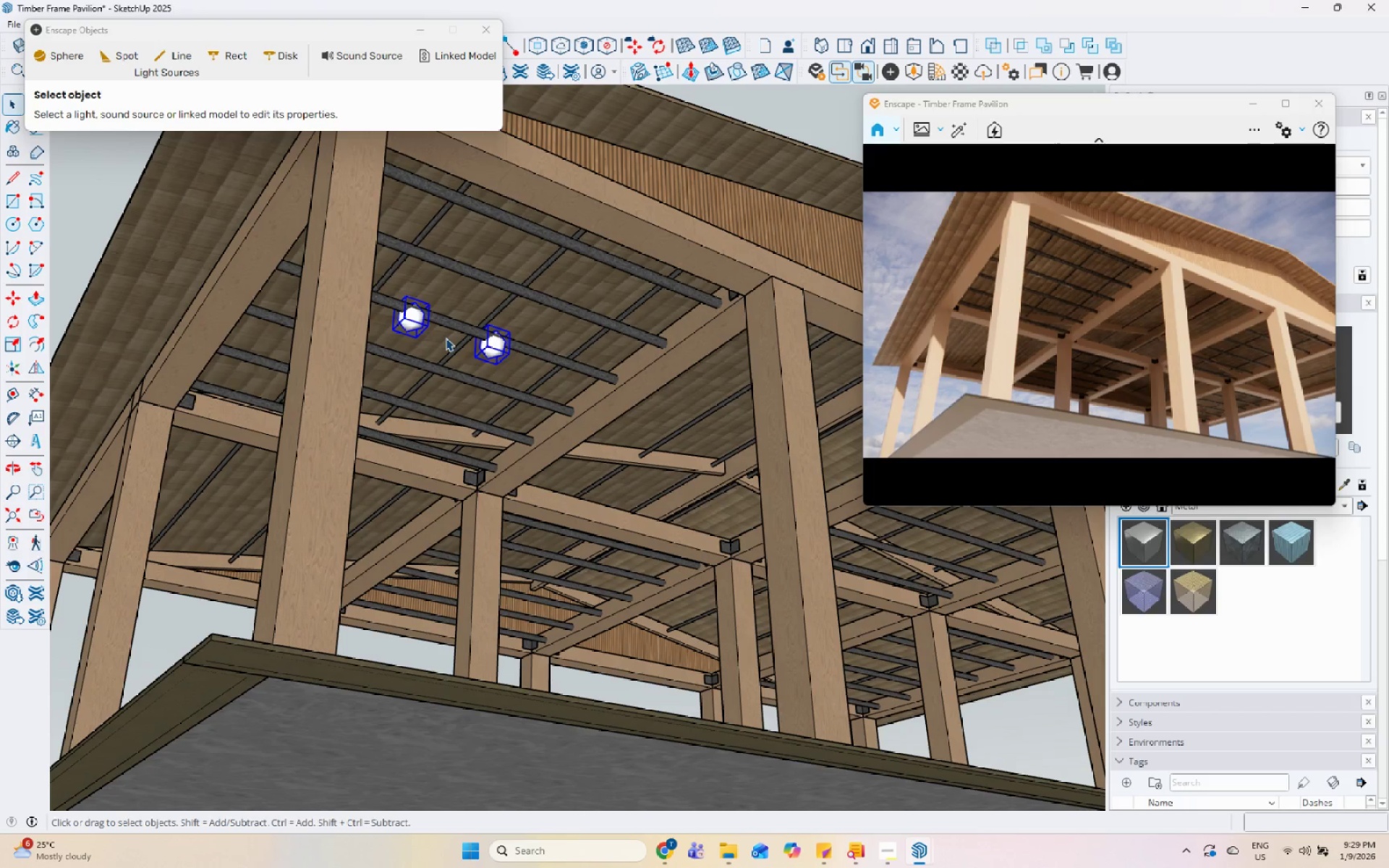 
key(M)
 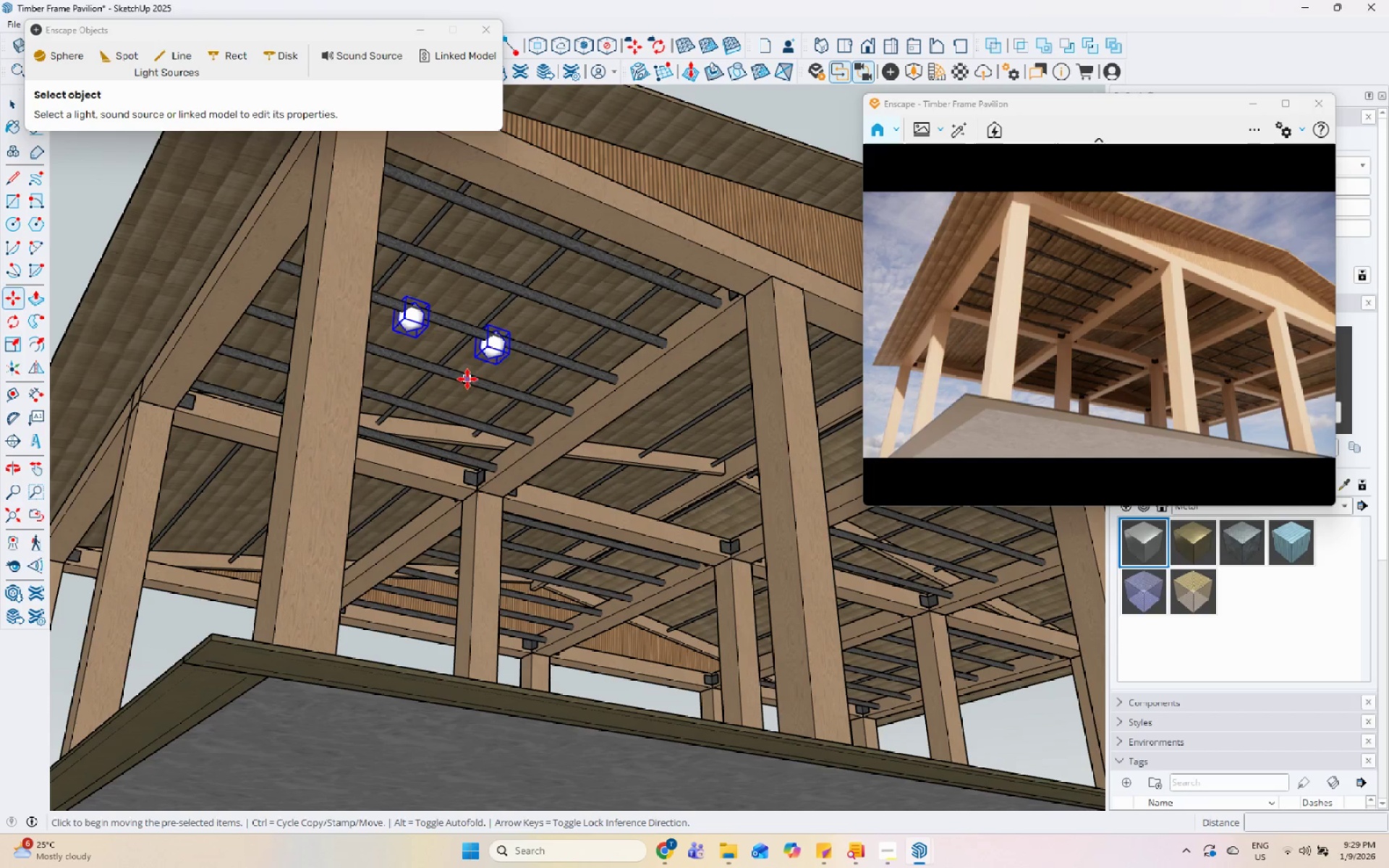 
key(Control+ControlLeft)
 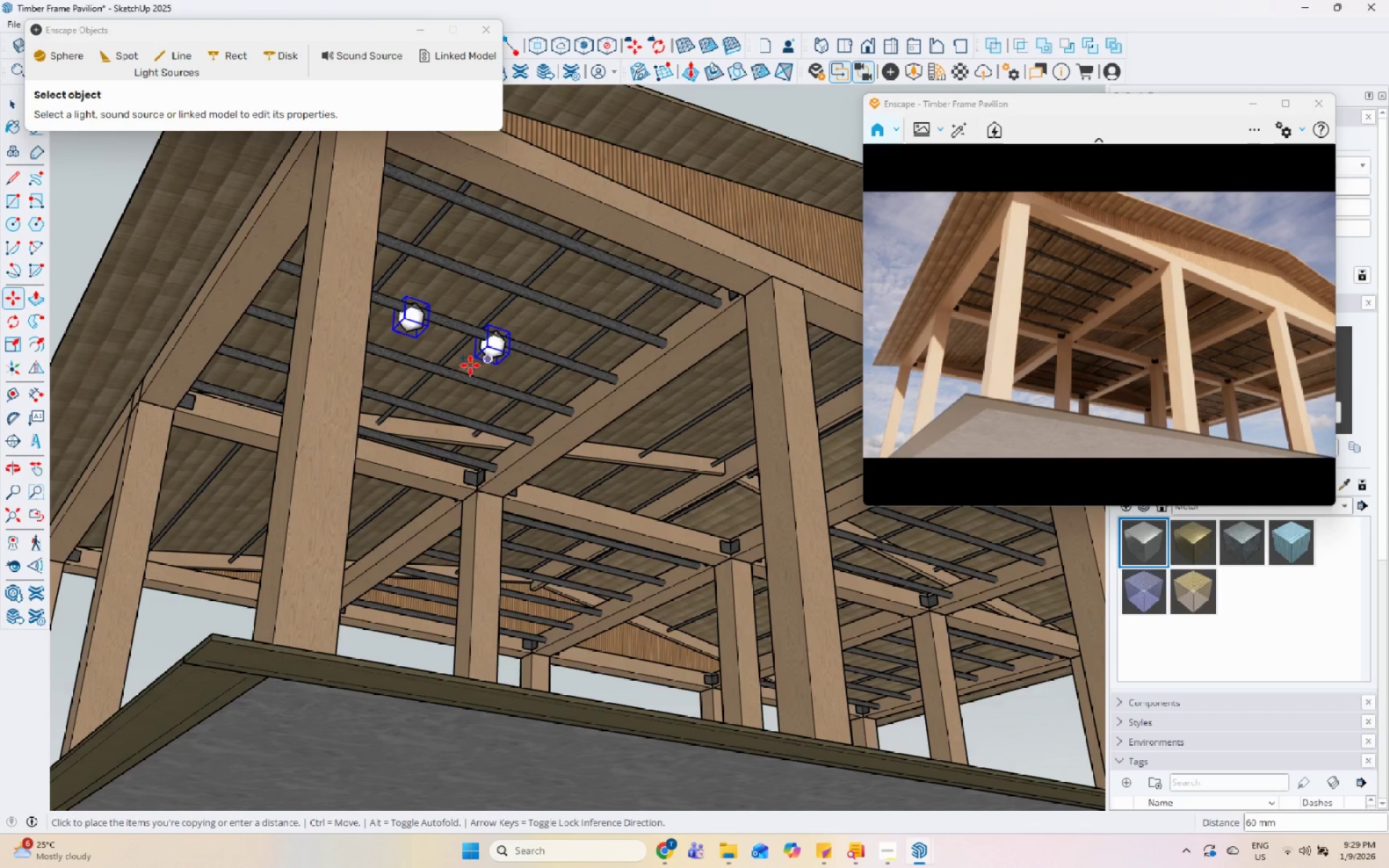 
scroll: coordinate [626, 414], scroll_direction: down, amount: 3.0
 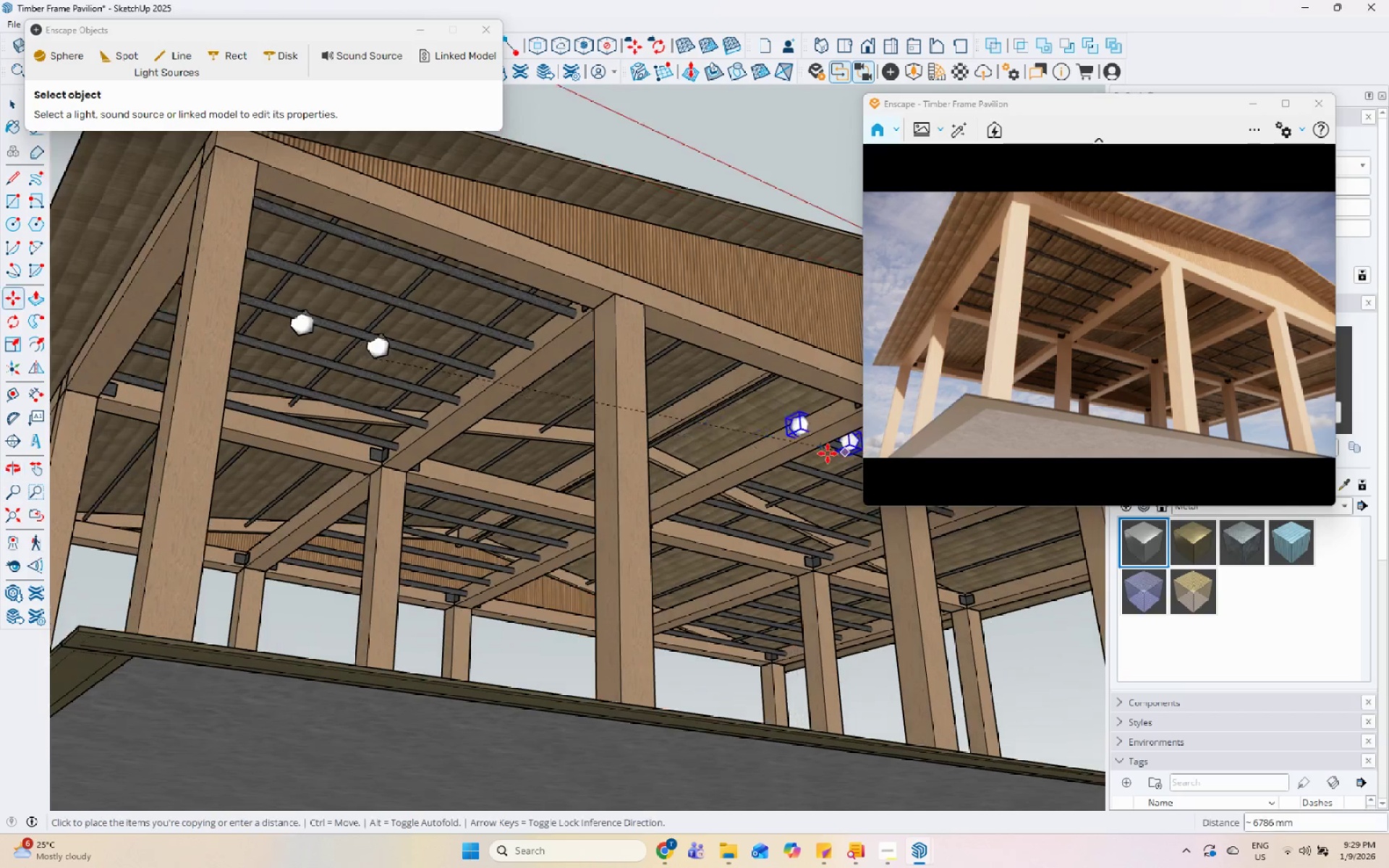 
left_click([705, 448])
 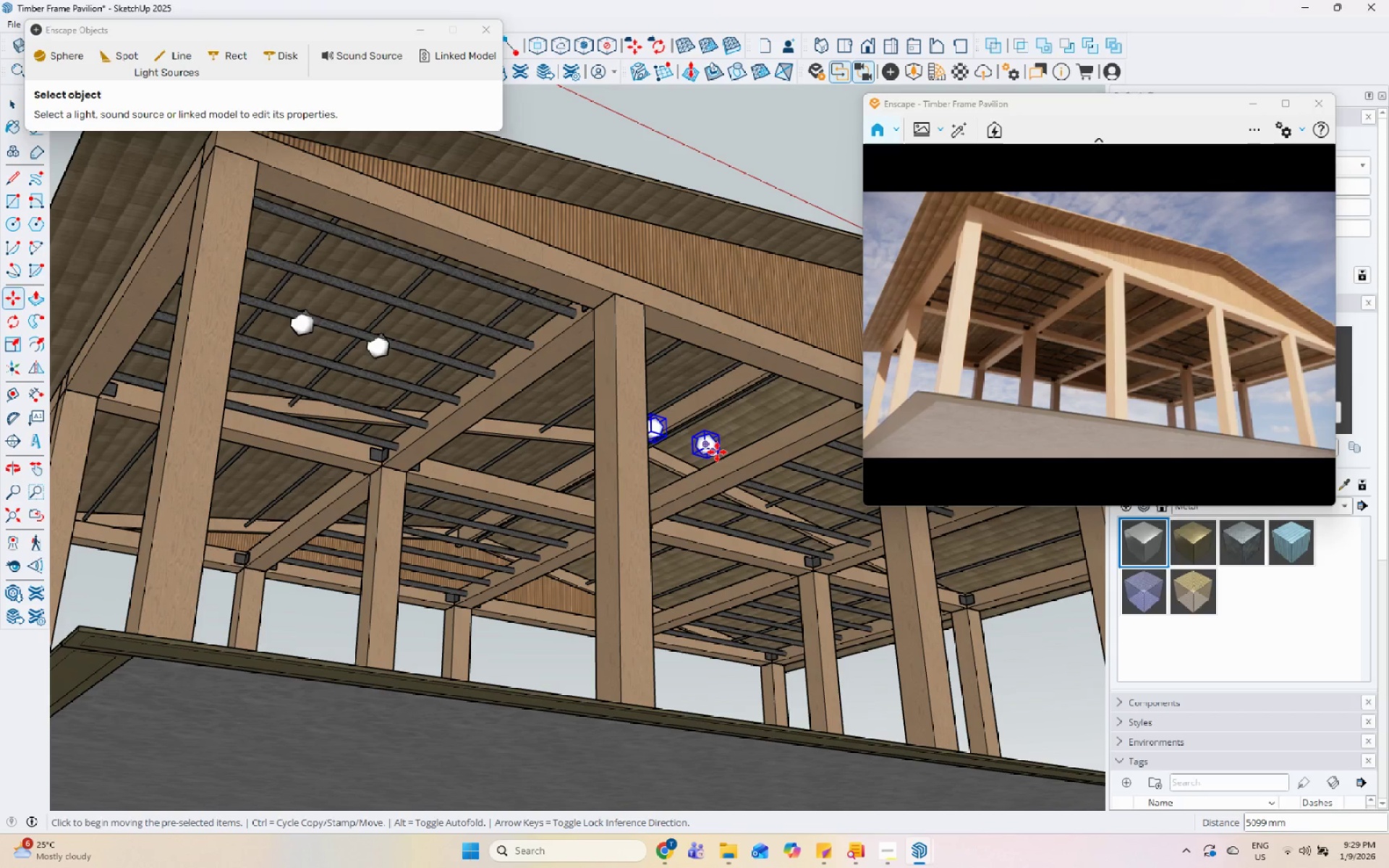 
key(Control+ControlLeft)
 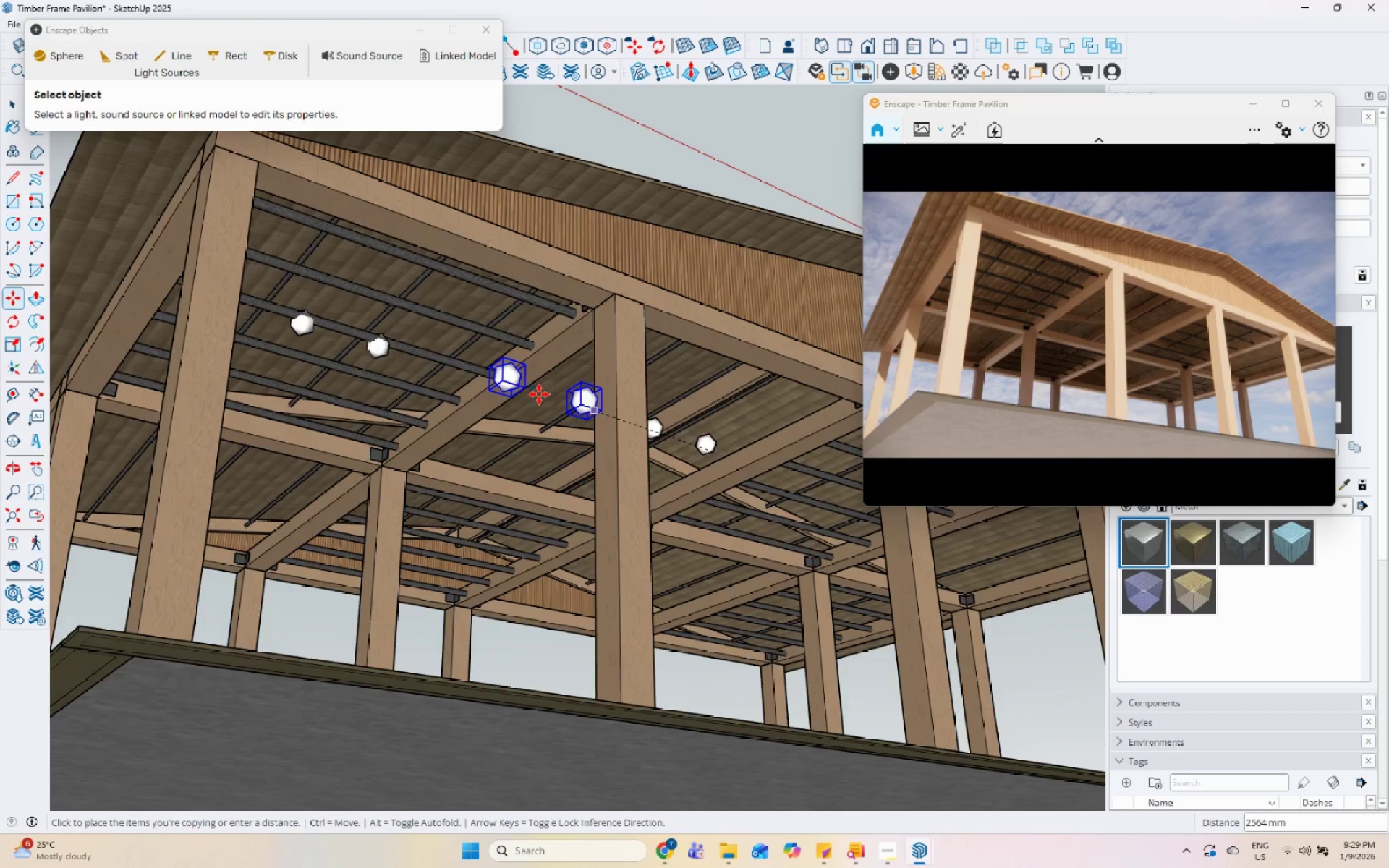 
scroll: coordinate [402, 369], scroll_direction: down, amount: 6.0
 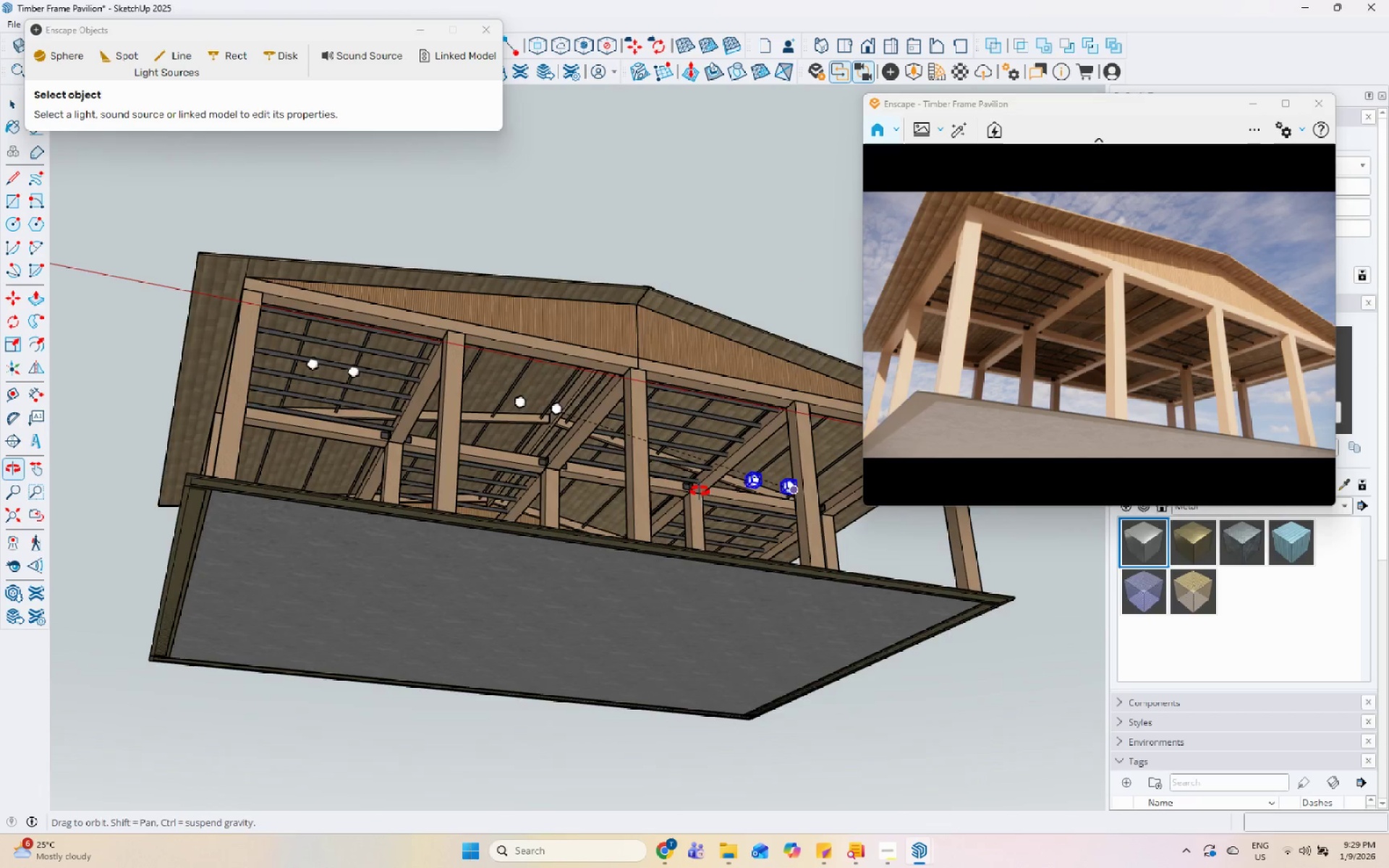 
scroll: coordinate [689, 480], scroll_direction: up, amount: 5.0
 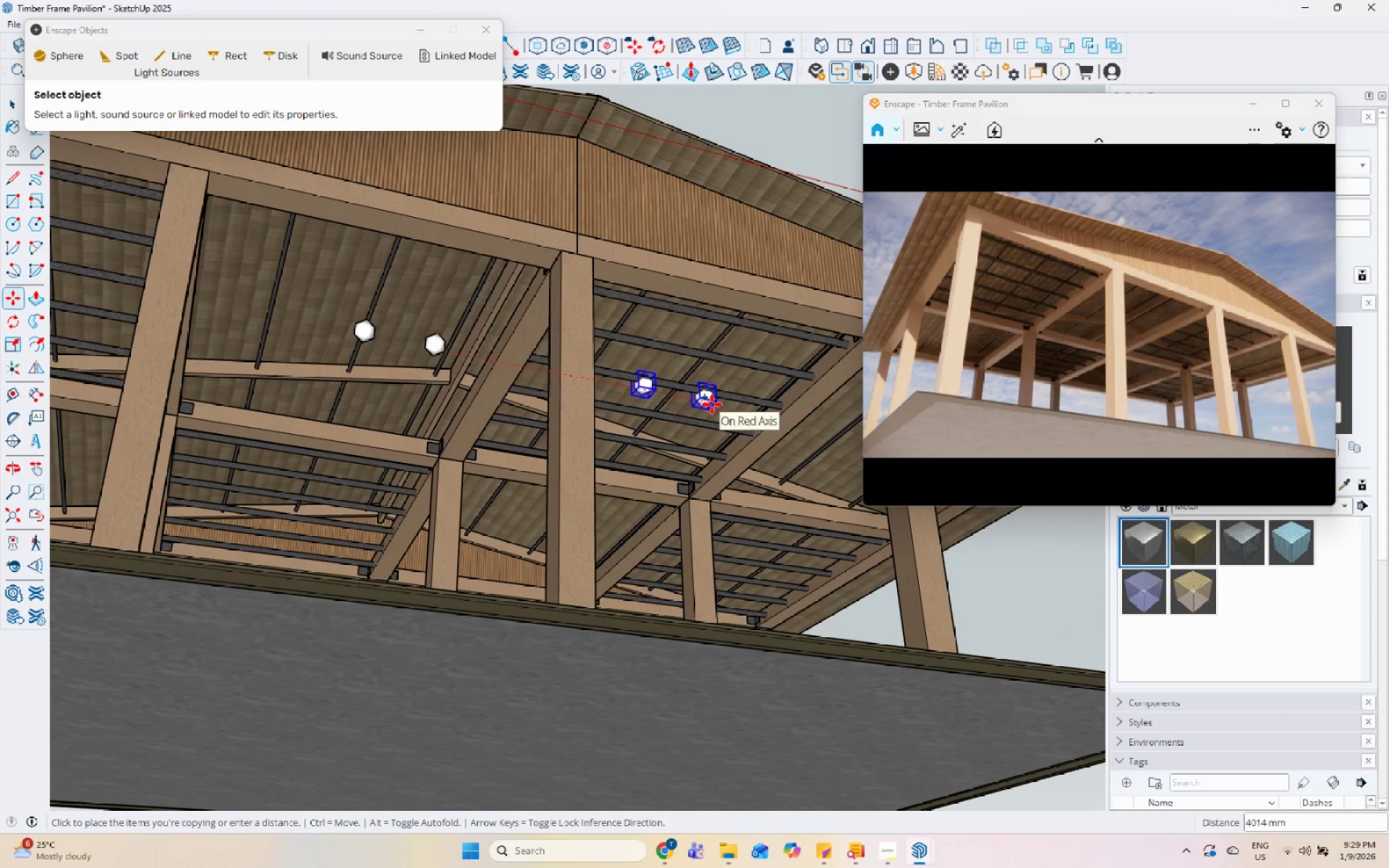 
key(Control+ControlLeft)
 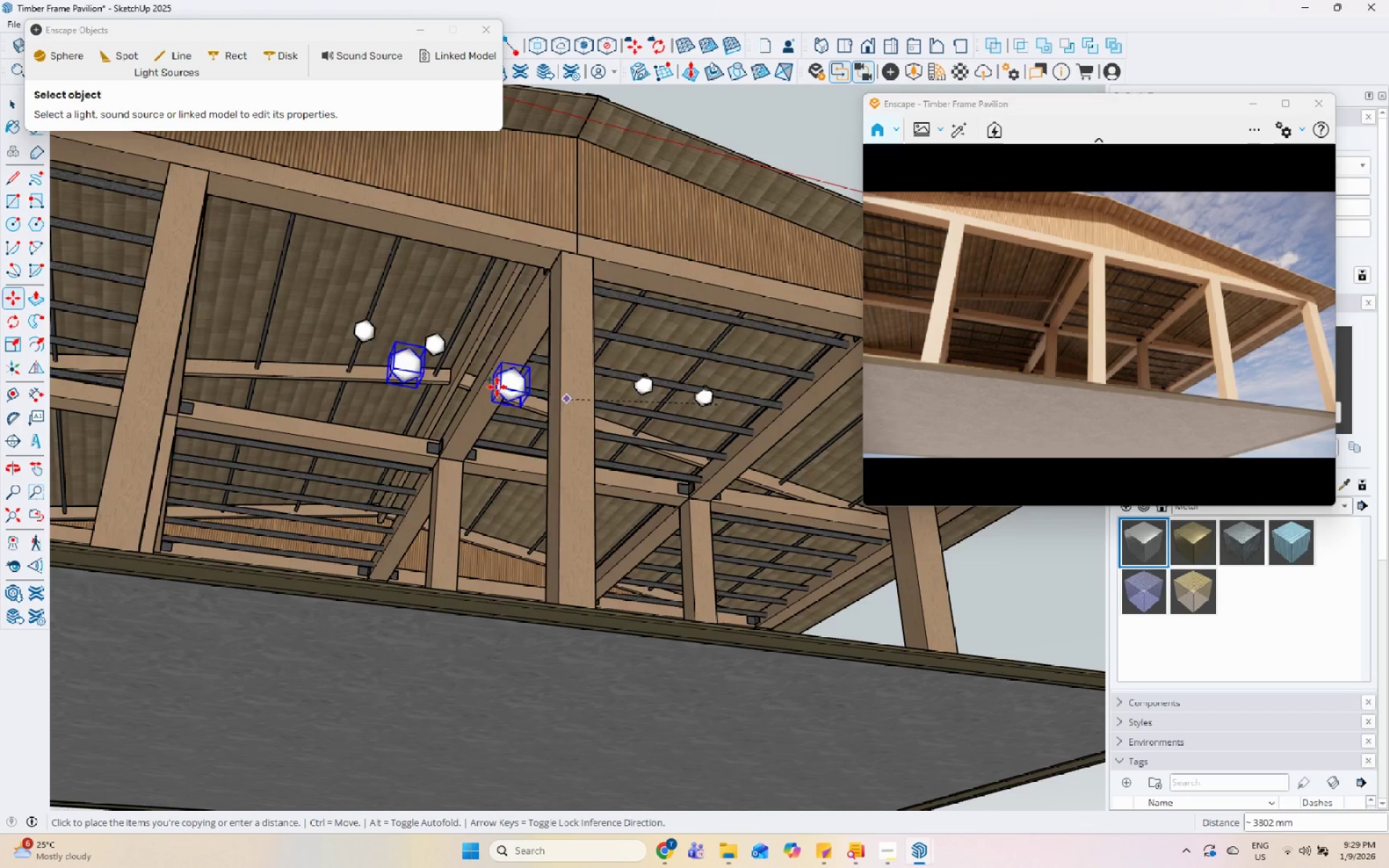 
scroll: coordinate [363, 345], scroll_direction: down, amount: 11.0
 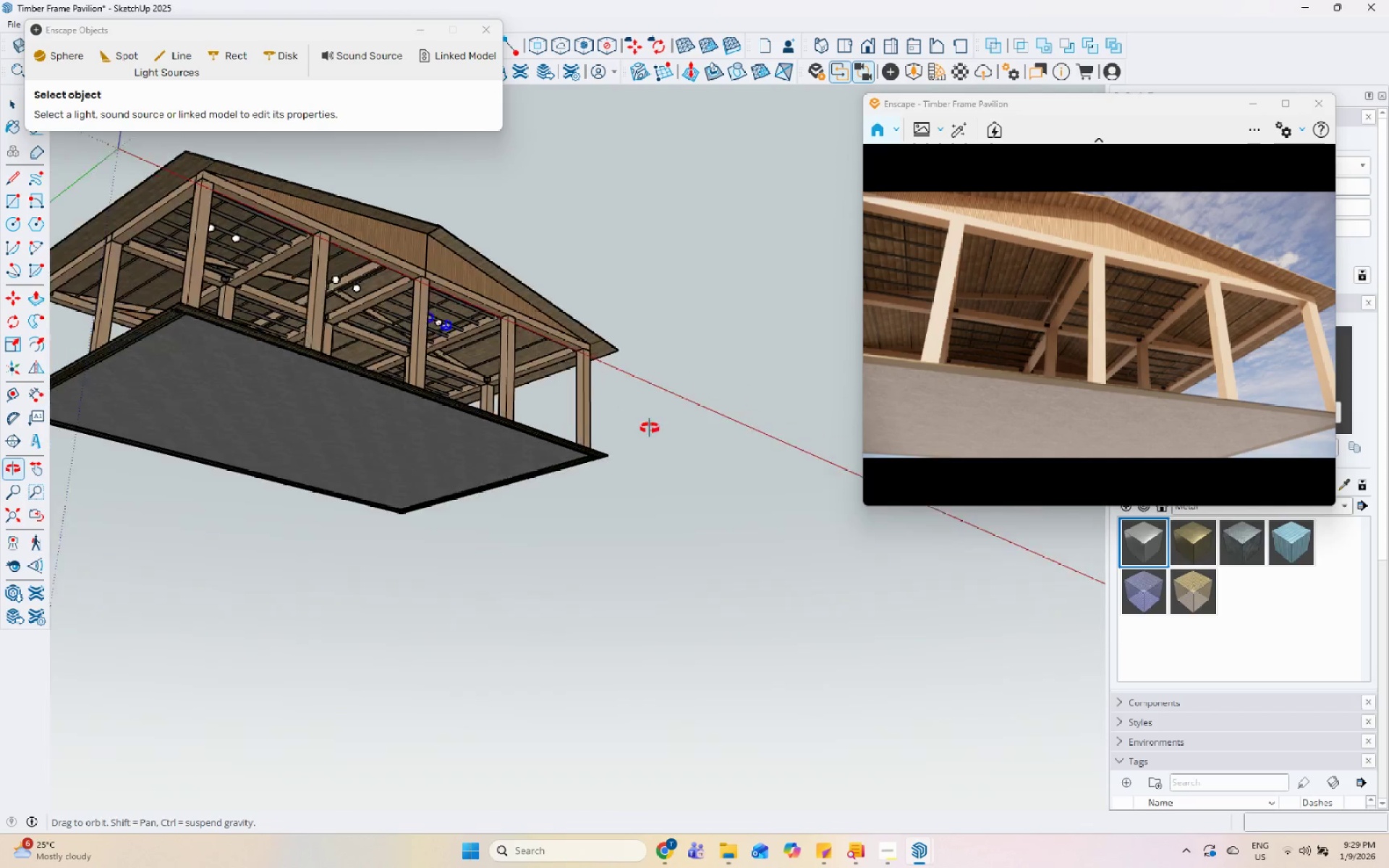 
scroll: coordinate [425, 338], scroll_direction: up, amount: 14.0
 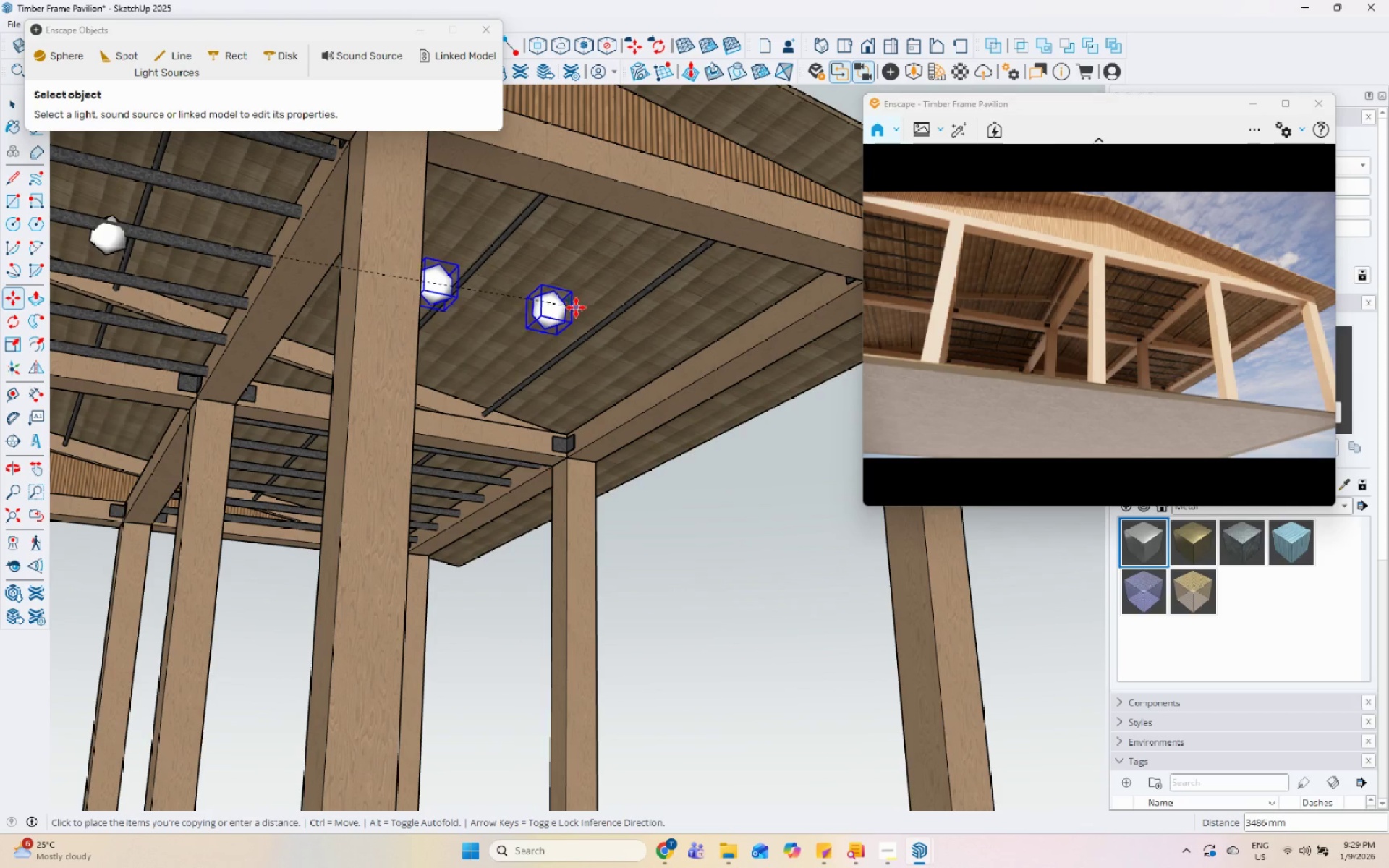 
key(Space)
 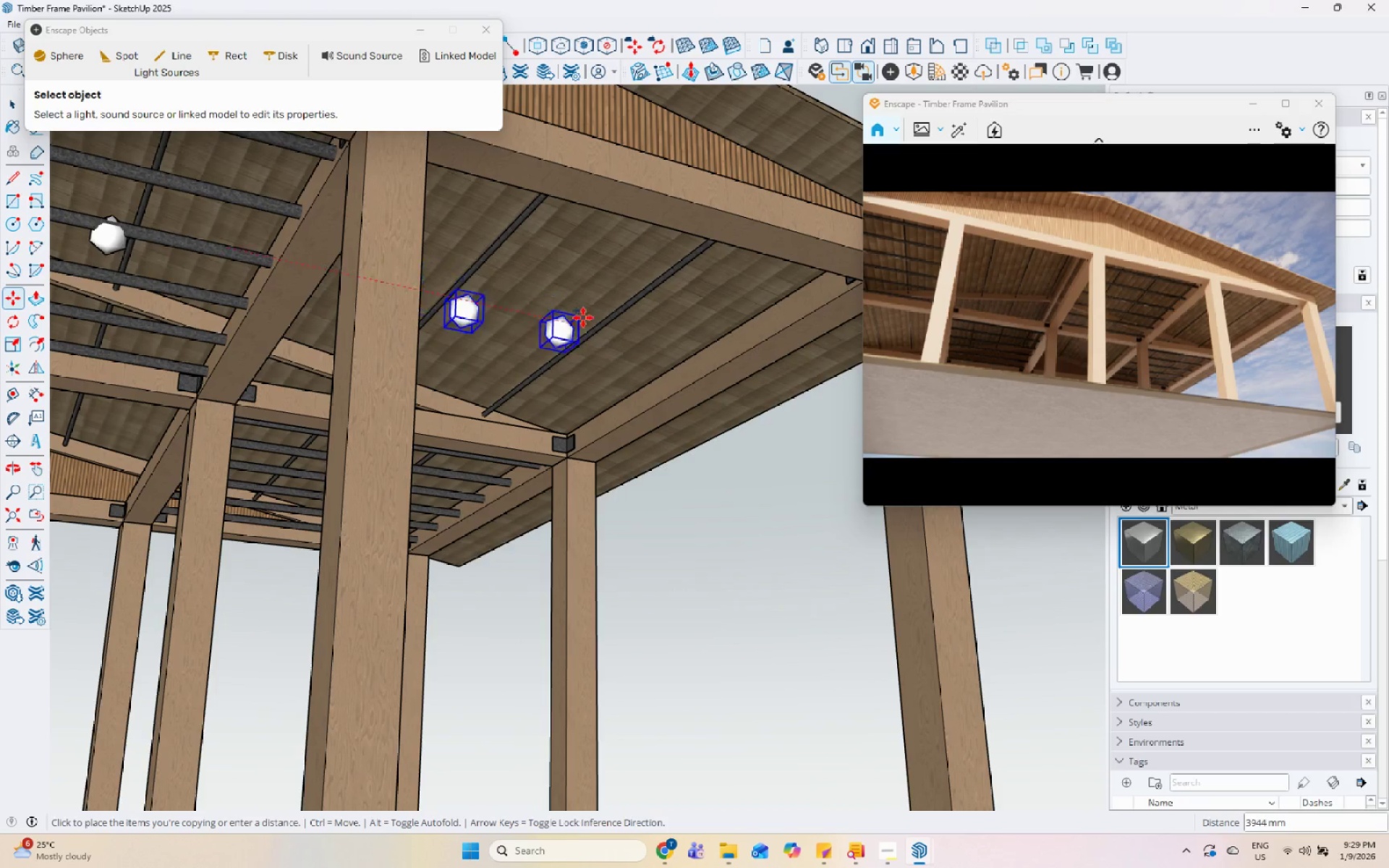 
scroll: coordinate [689, 387], scroll_direction: down, amount: 12.0
 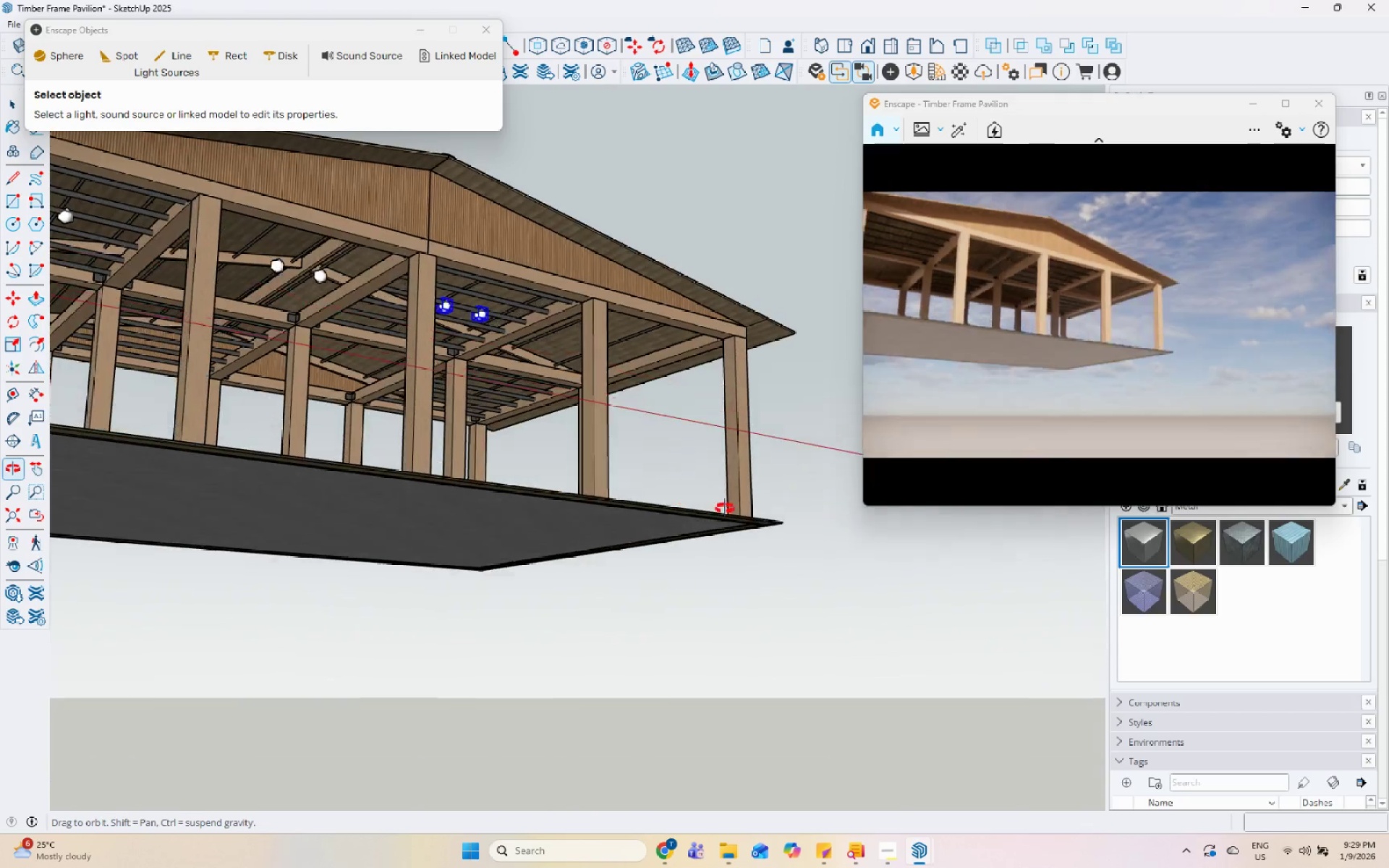 
key(Control+Z)
 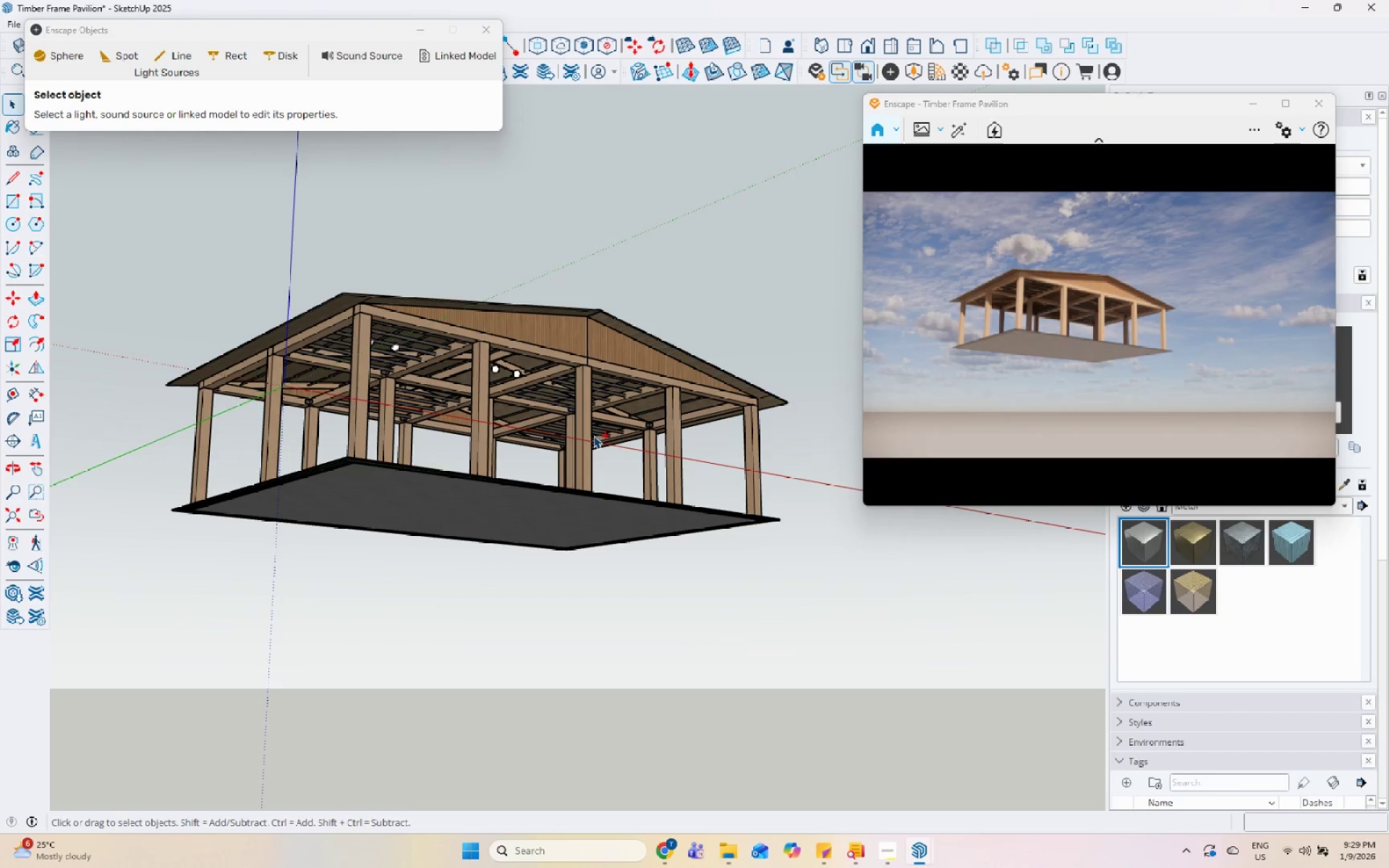 
scroll: coordinate [773, 511], scroll_direction: down, amount: 7.0
 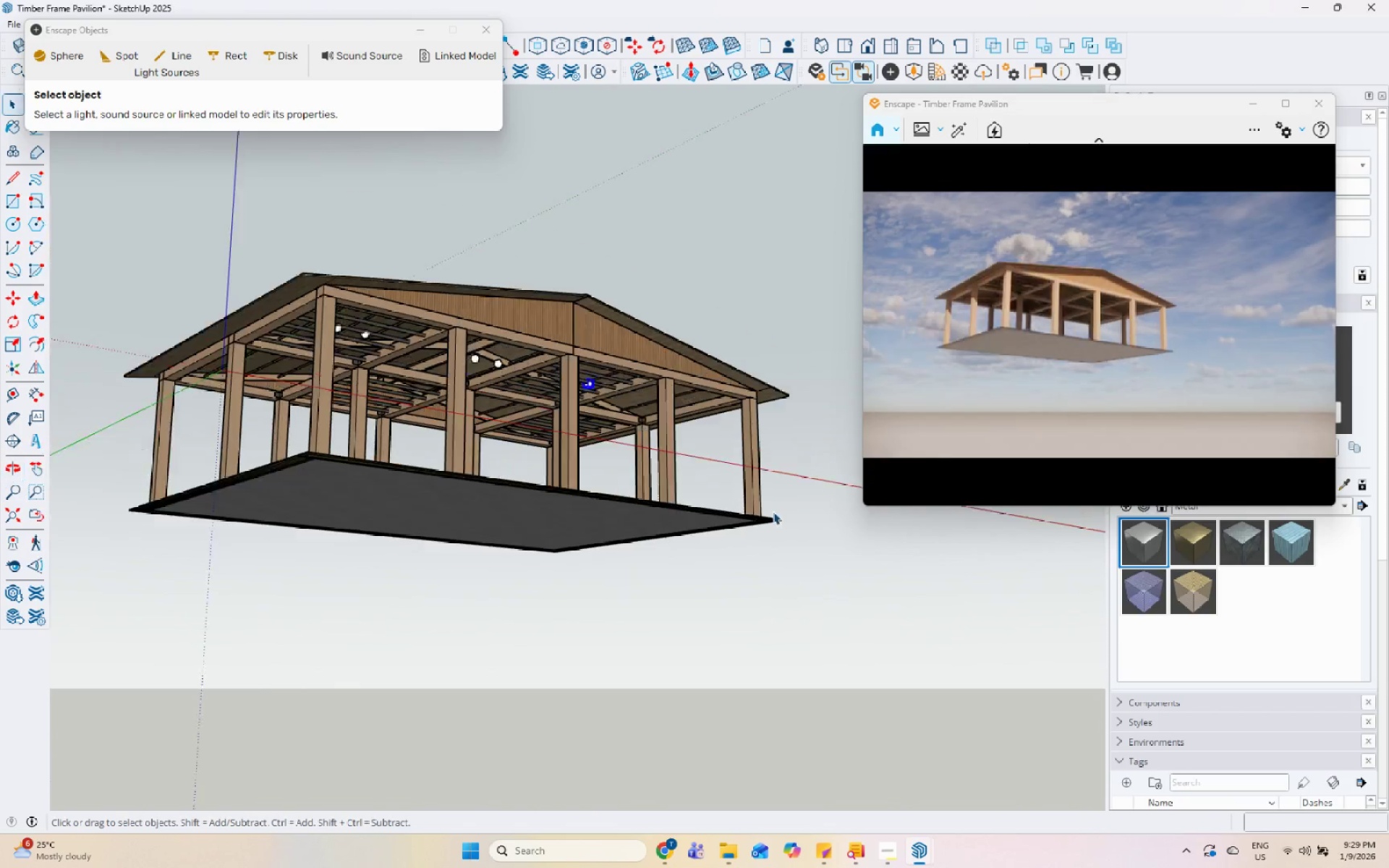 
key(Control+Z)
 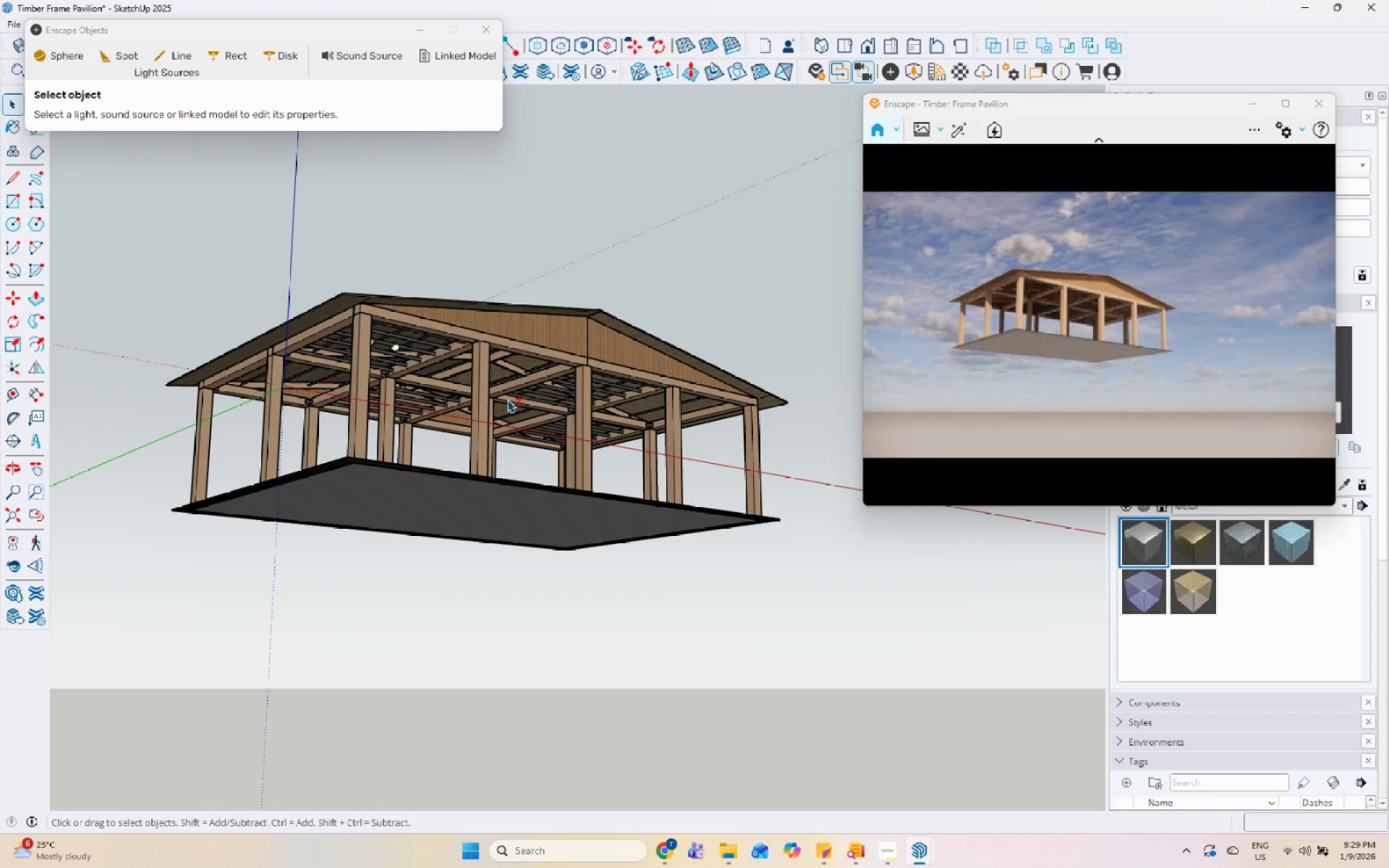 
key(Control+Z)
 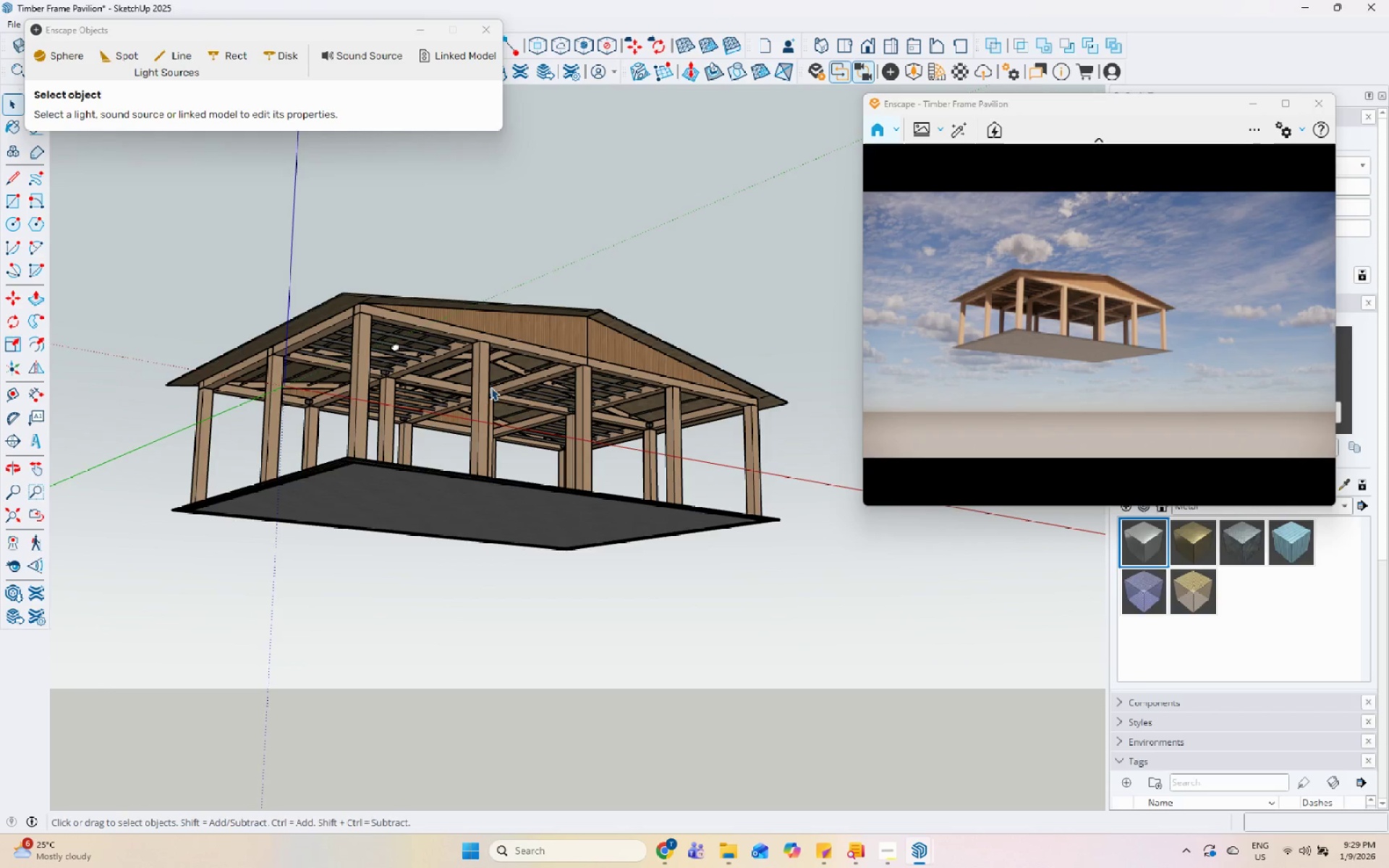 
key(Control+Z)
 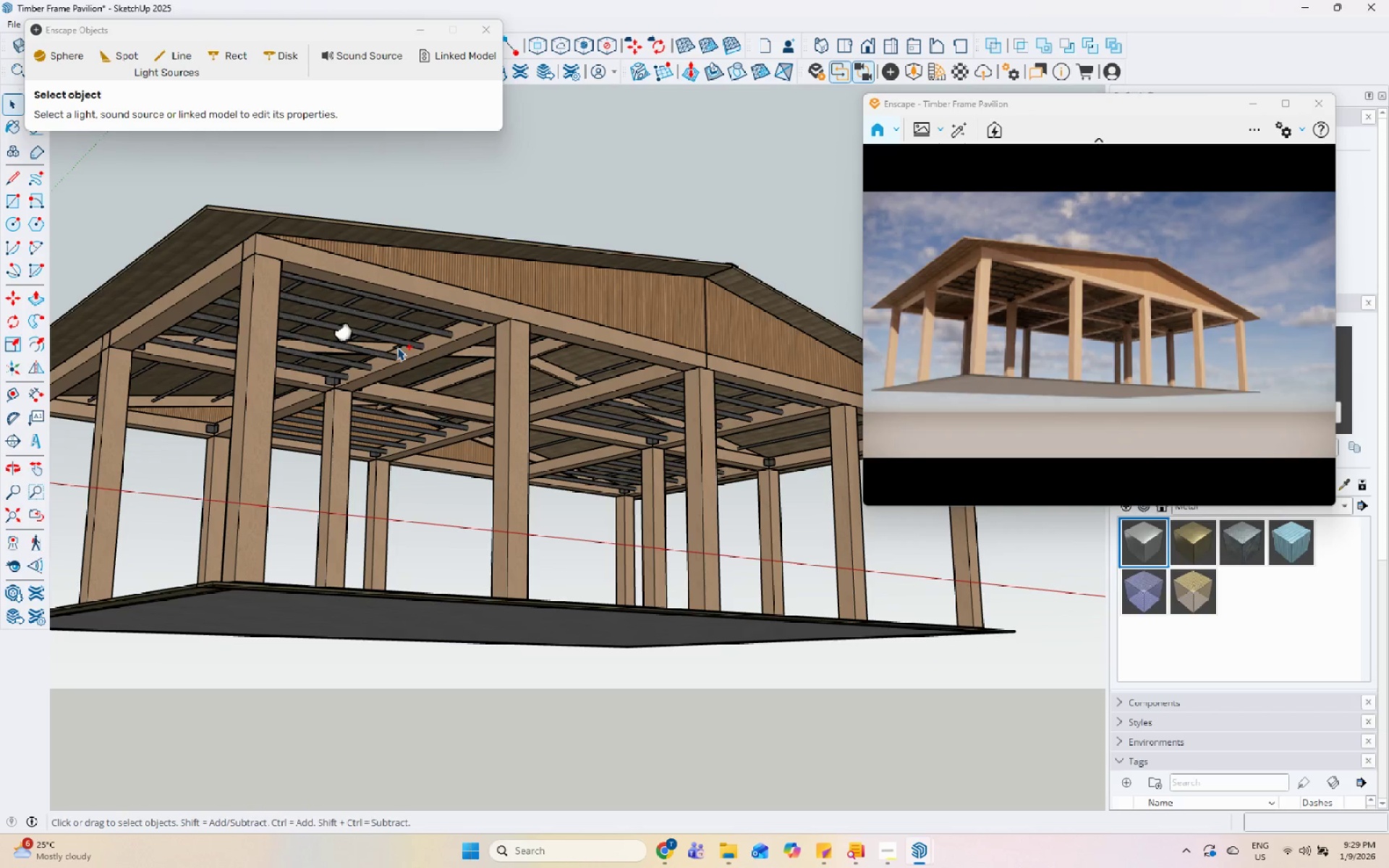 
scroll: coordinate [449, 362], scroll_direction: up, amount: 5.0
 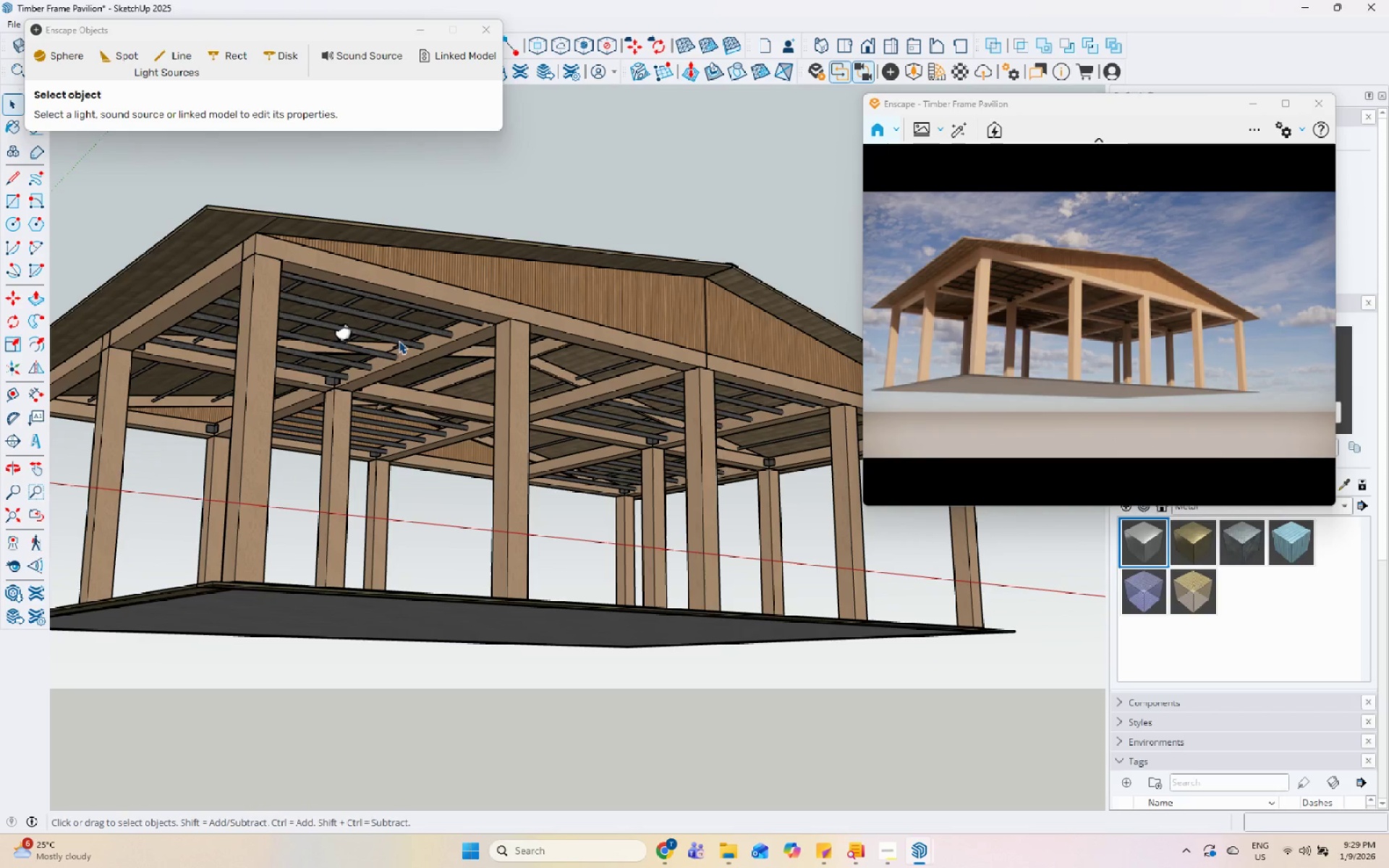 
key(Control+Z)
 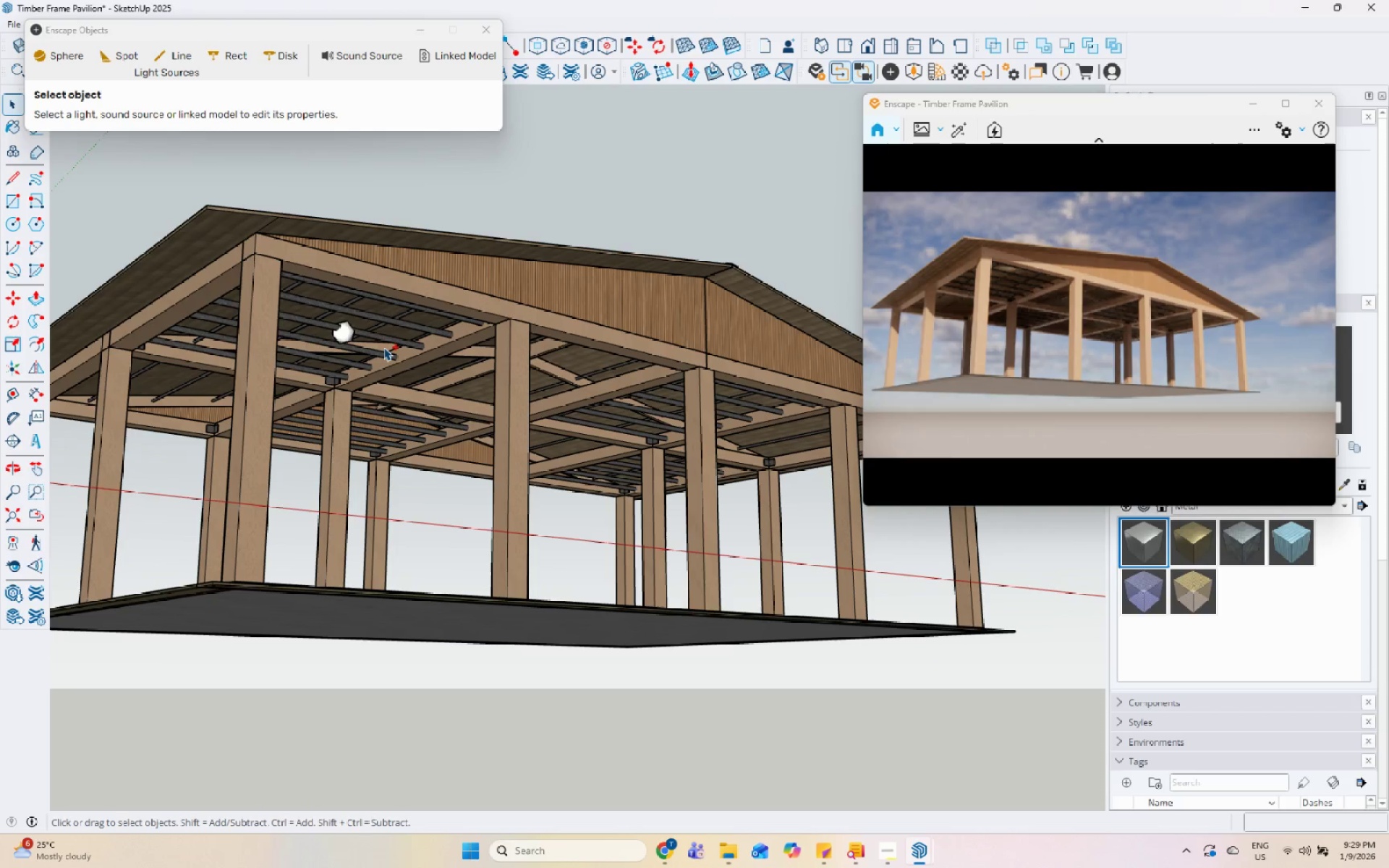 
key(Control+Z)
 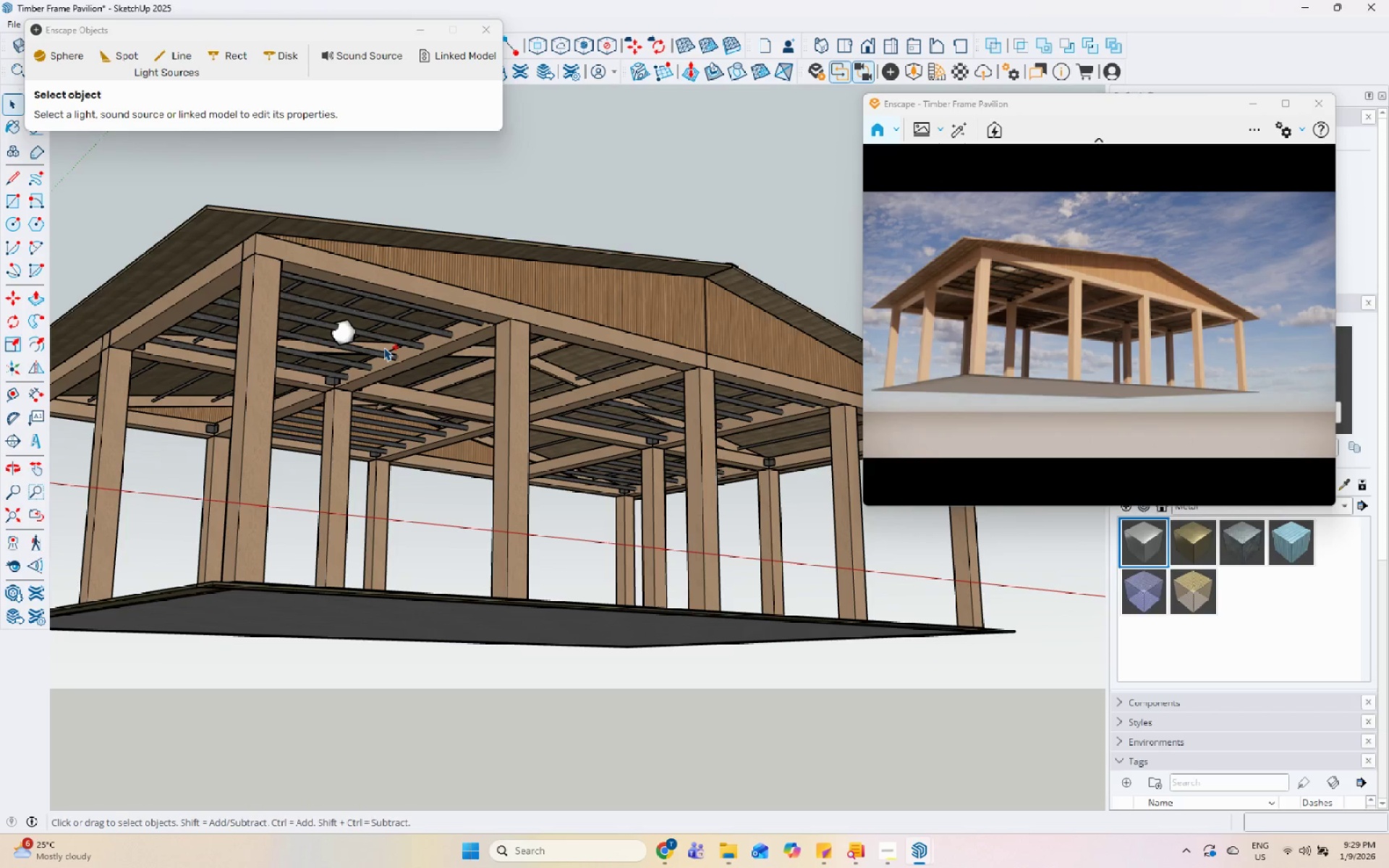 
key(Control+Z)
 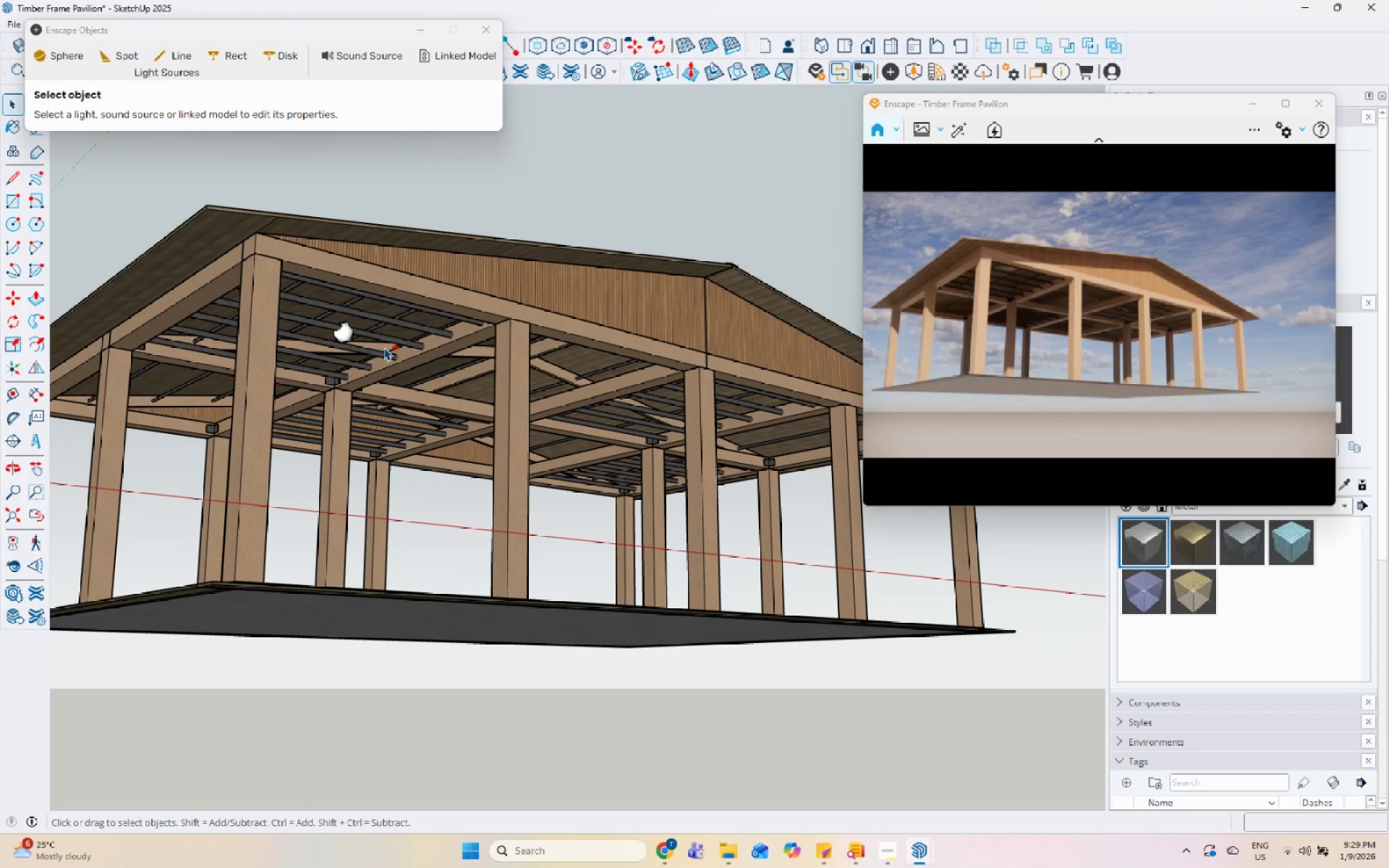 
key(Control+Z)
 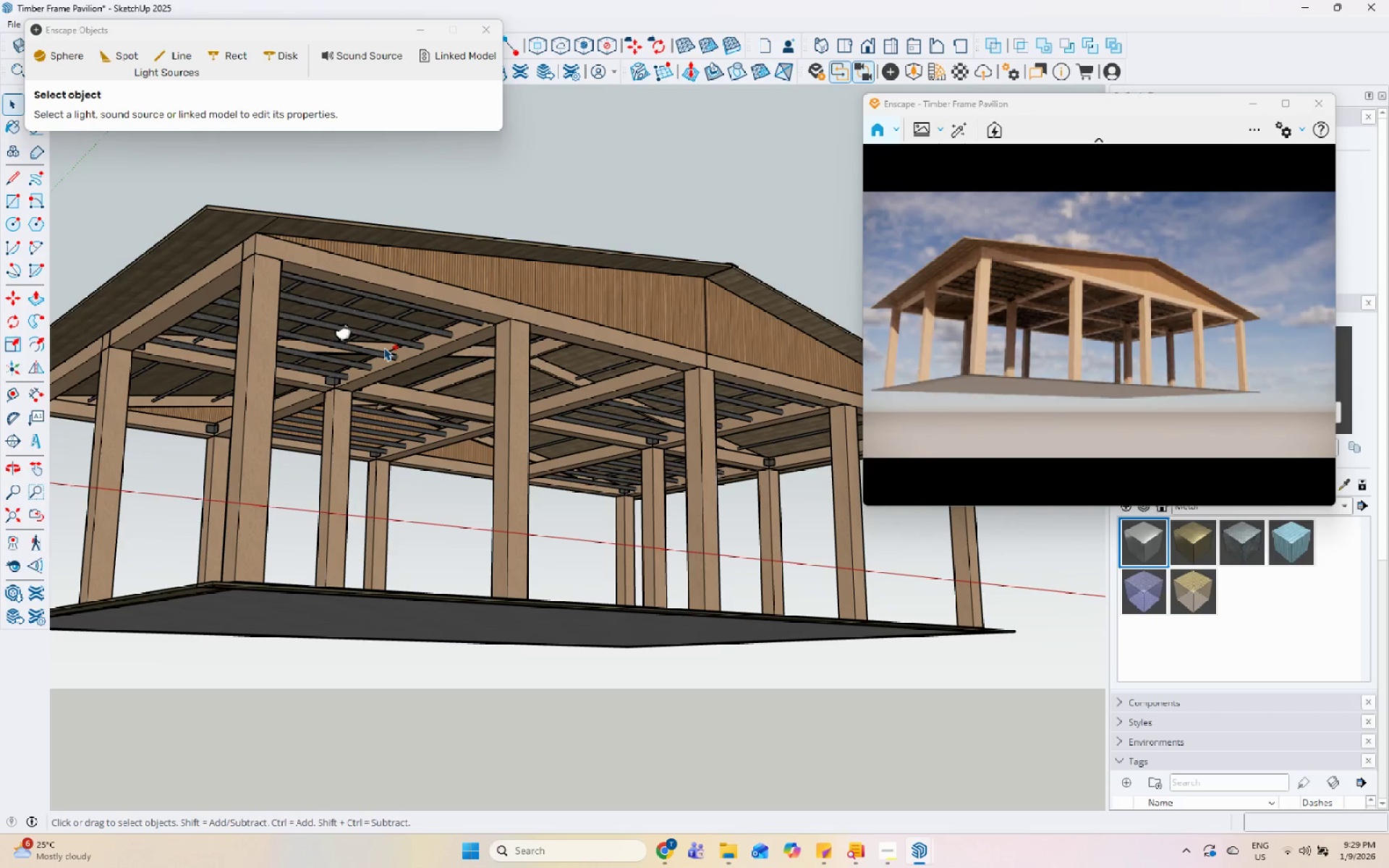 
key(Control+Z)
 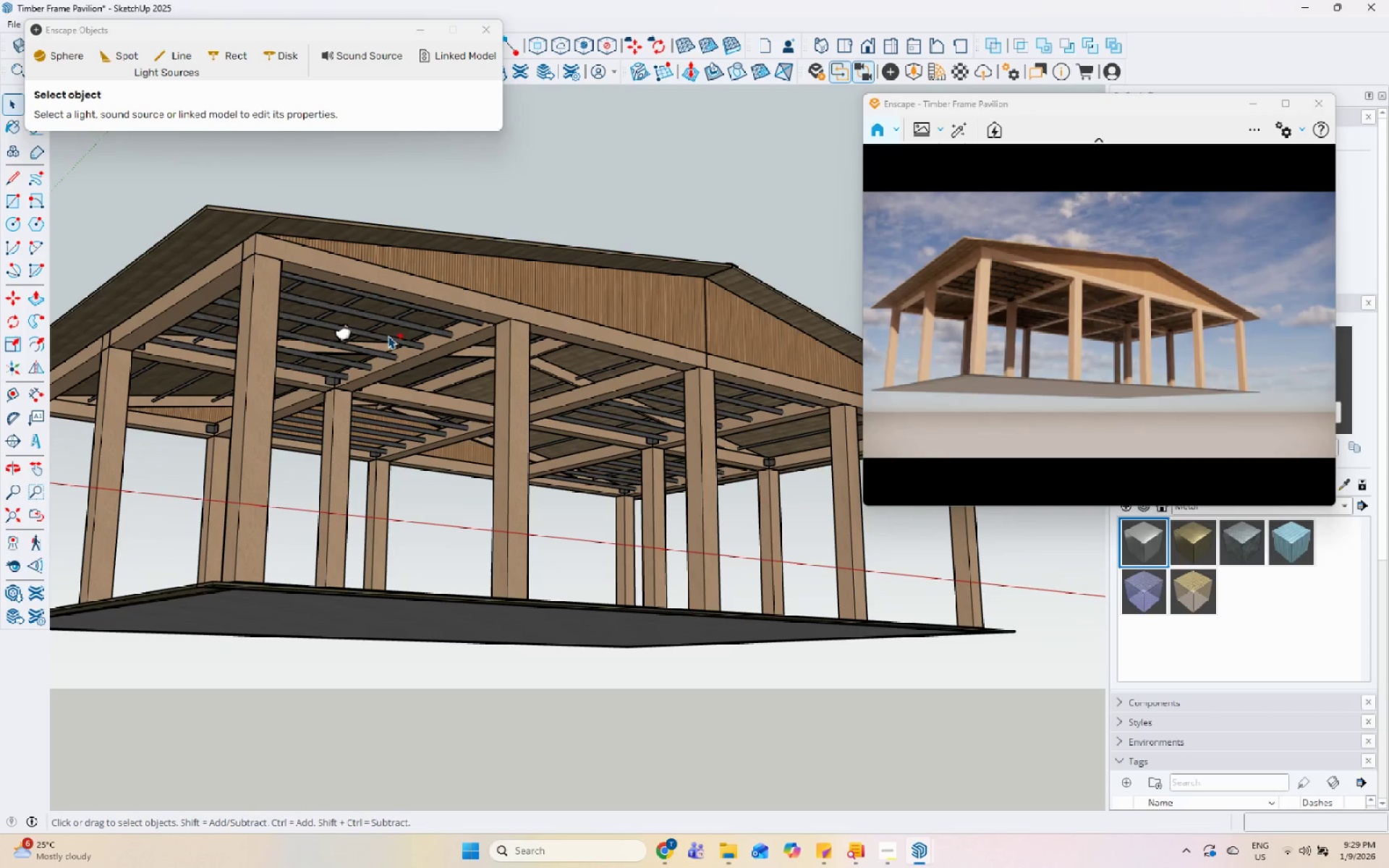 
key(Control+Z)
 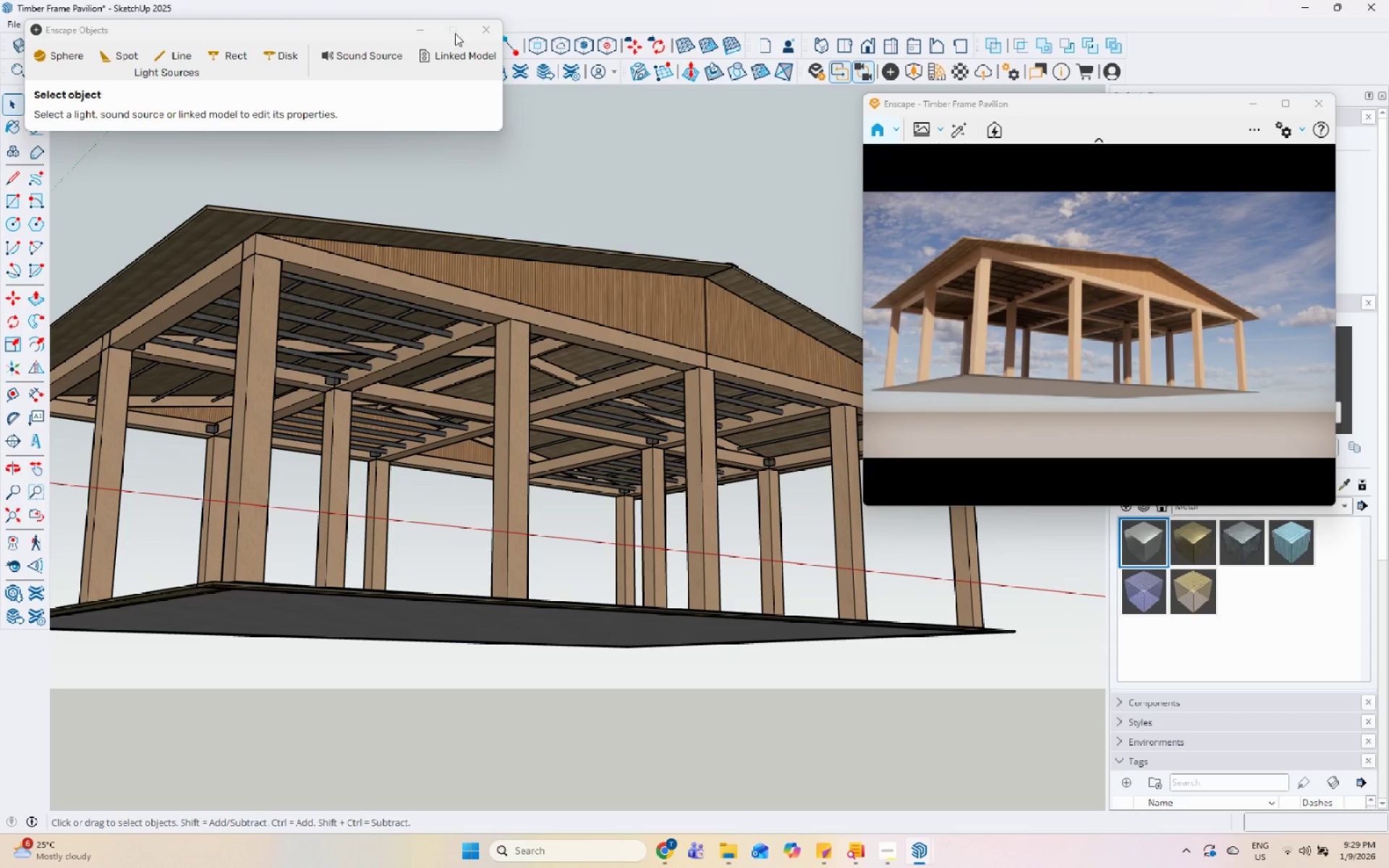 
left_click([476, 25])
 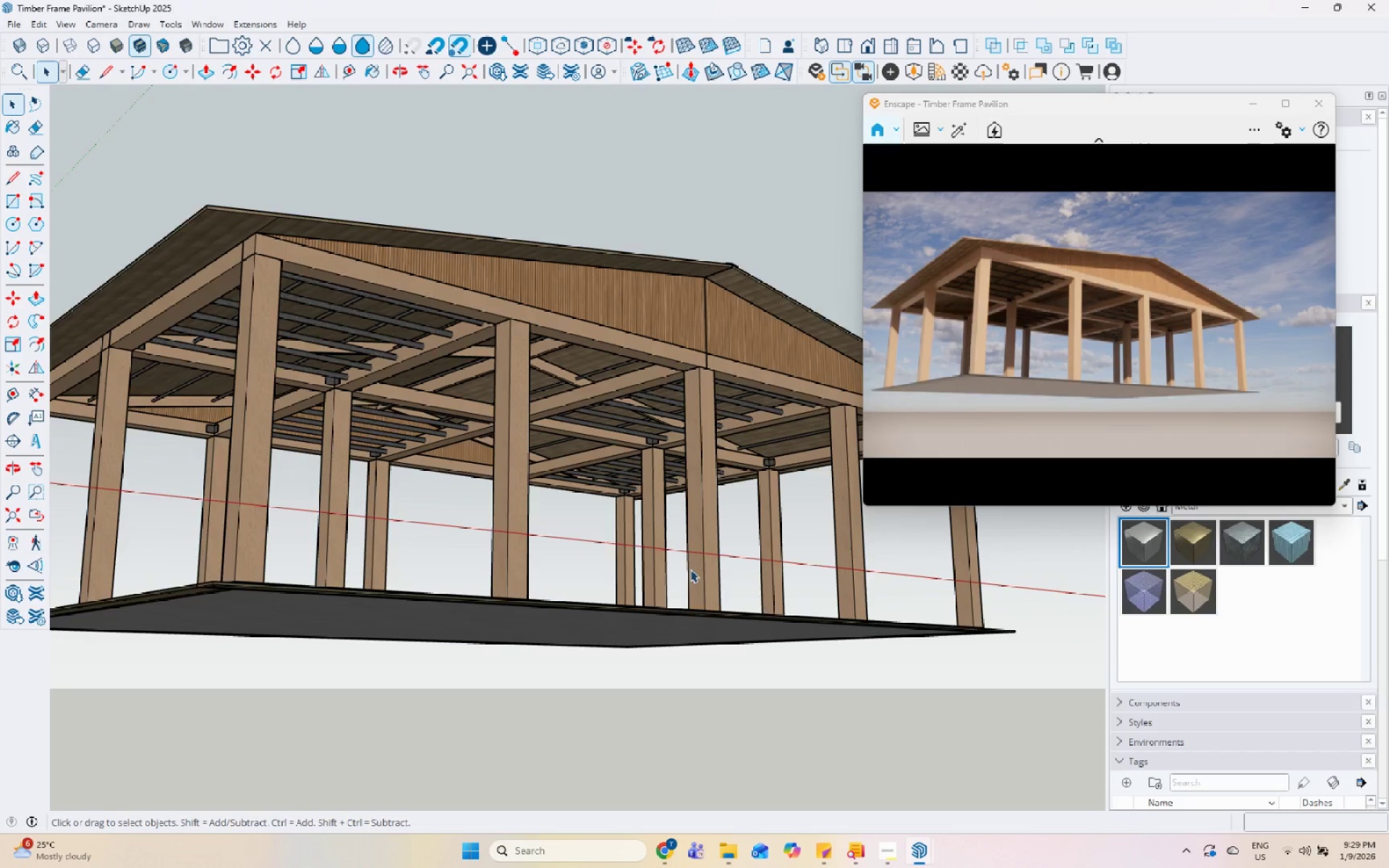 
scroll: coordinate [692, 569], scroll_direction: down, amount: 3.0
 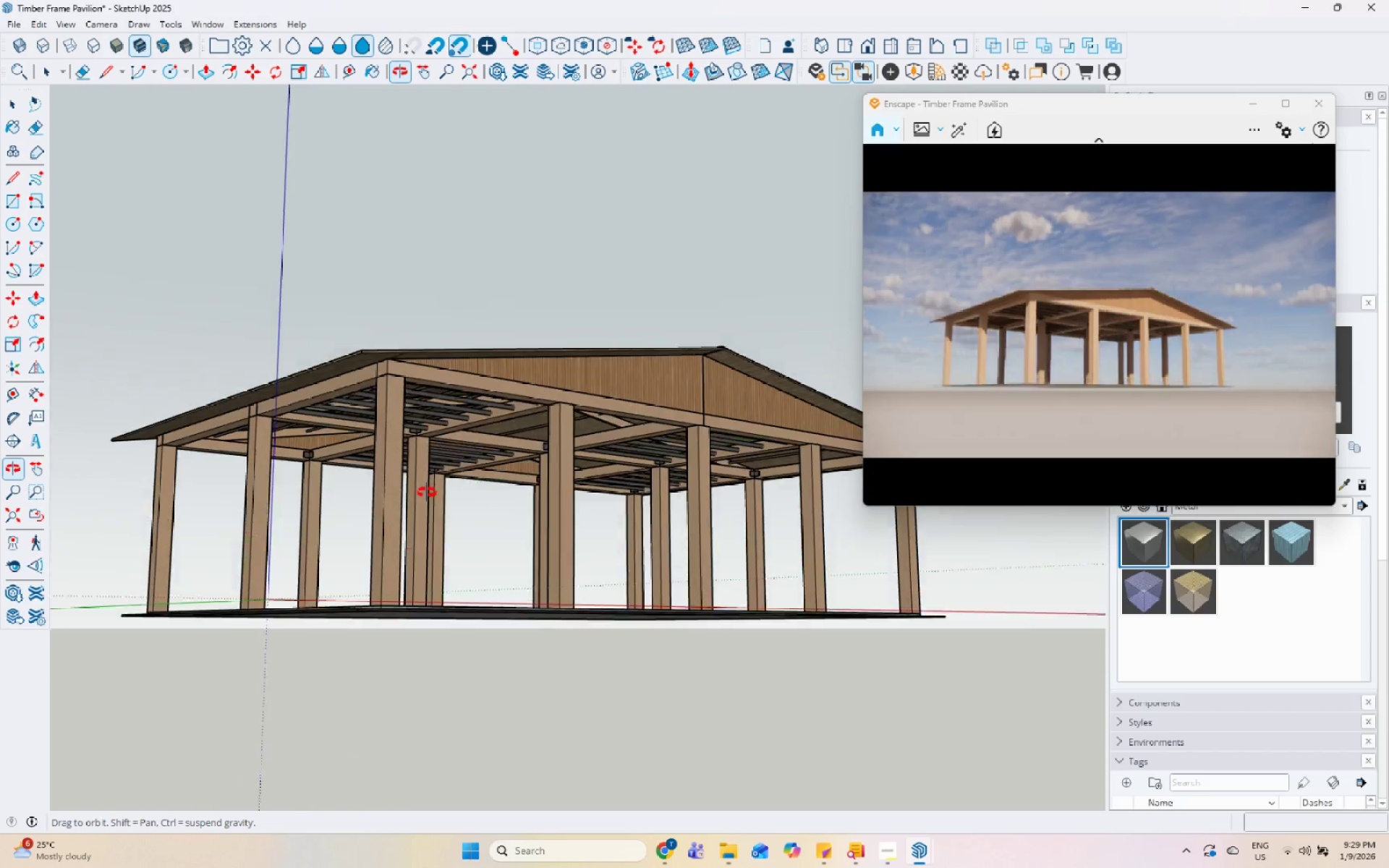 
scroll: coordinate [430, 484], scroll_direction: up, amount: 5.0
 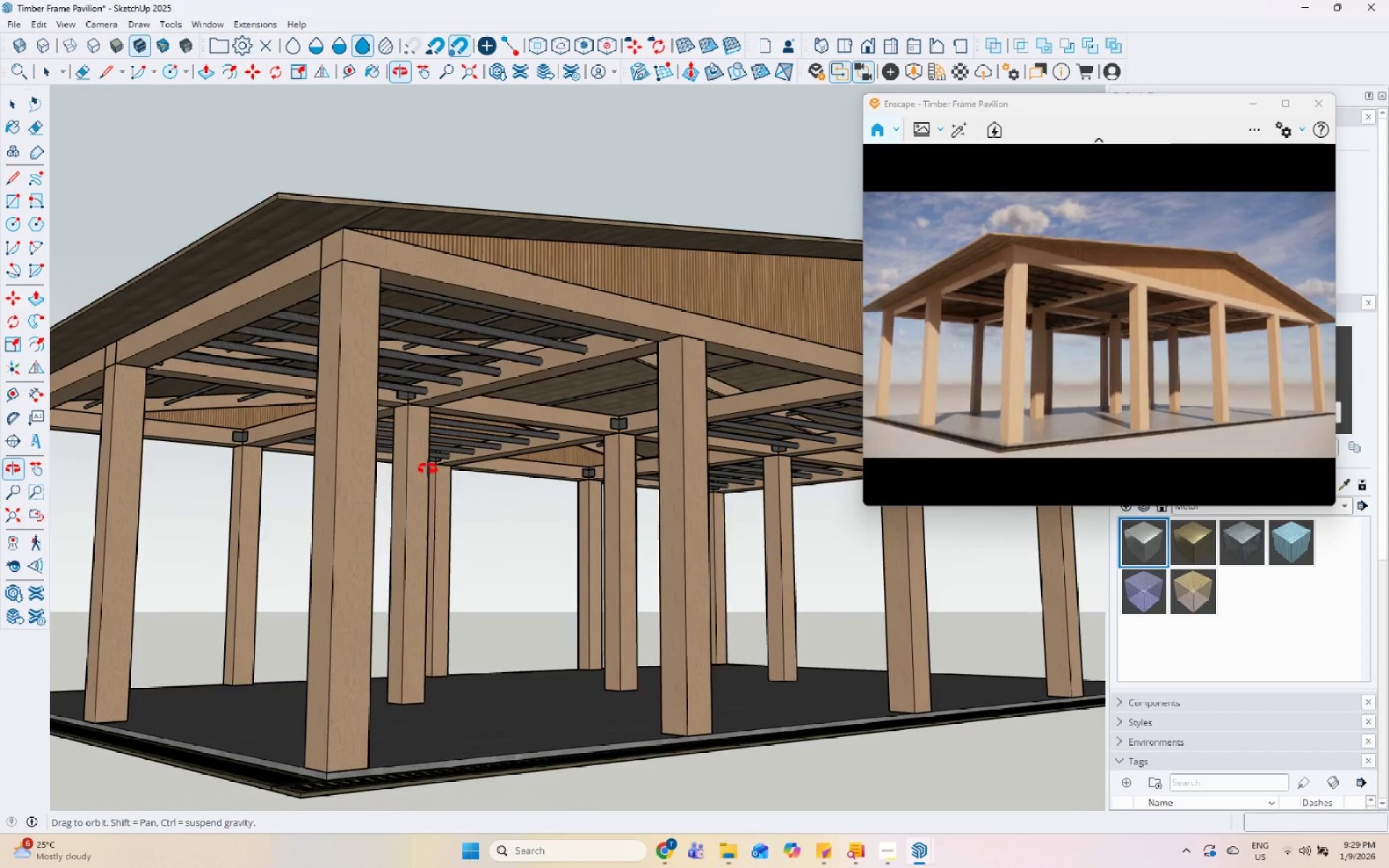 
scroll: coordinate [405, 438], scroll_direction: down, amount: 1.0